 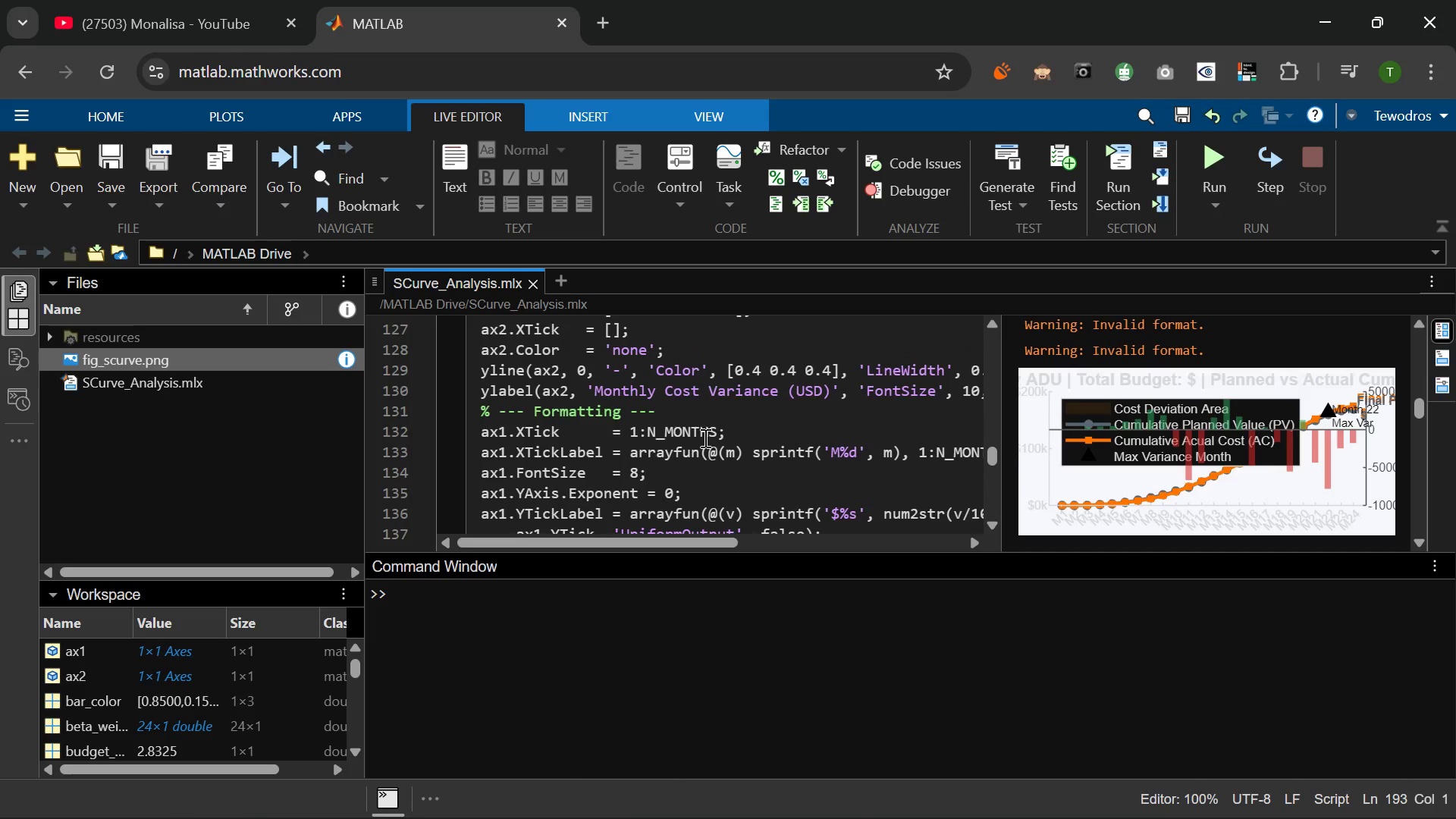 
left_click([184, 0])
 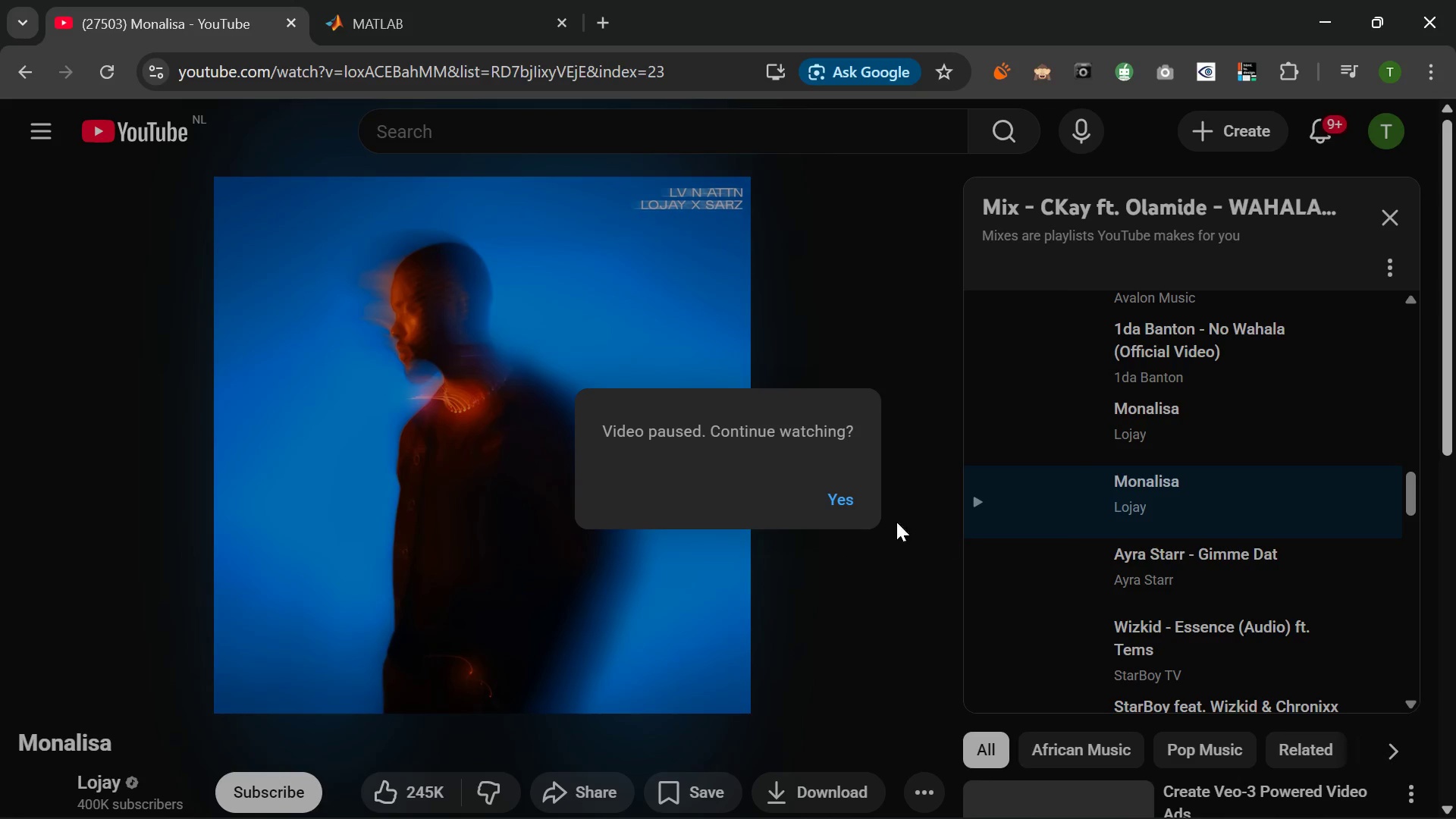 
left_click_drag(start_coordinate=[838, 469], to_coordinate=[836, 488])
 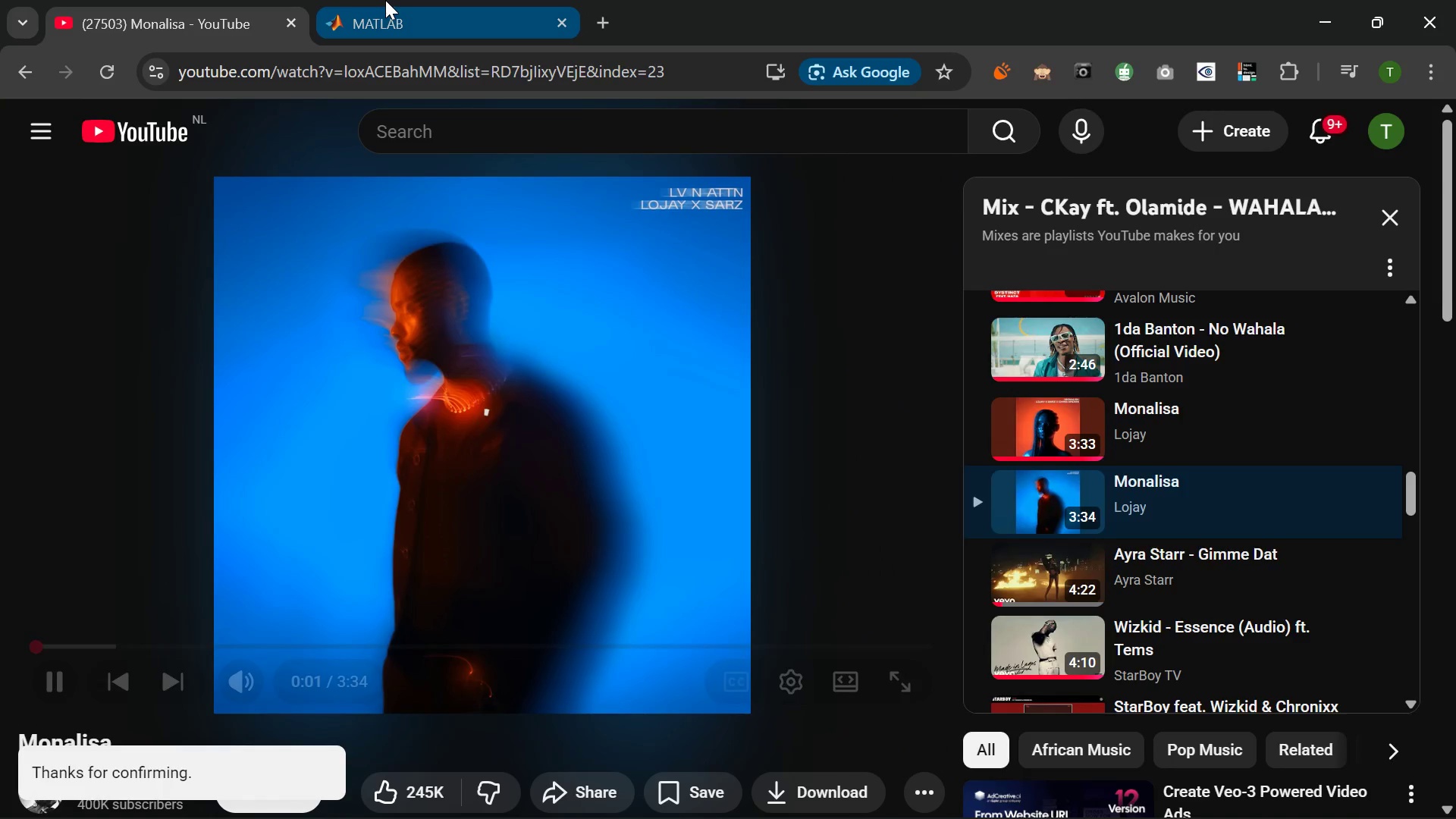 
left_click([385, 0])
 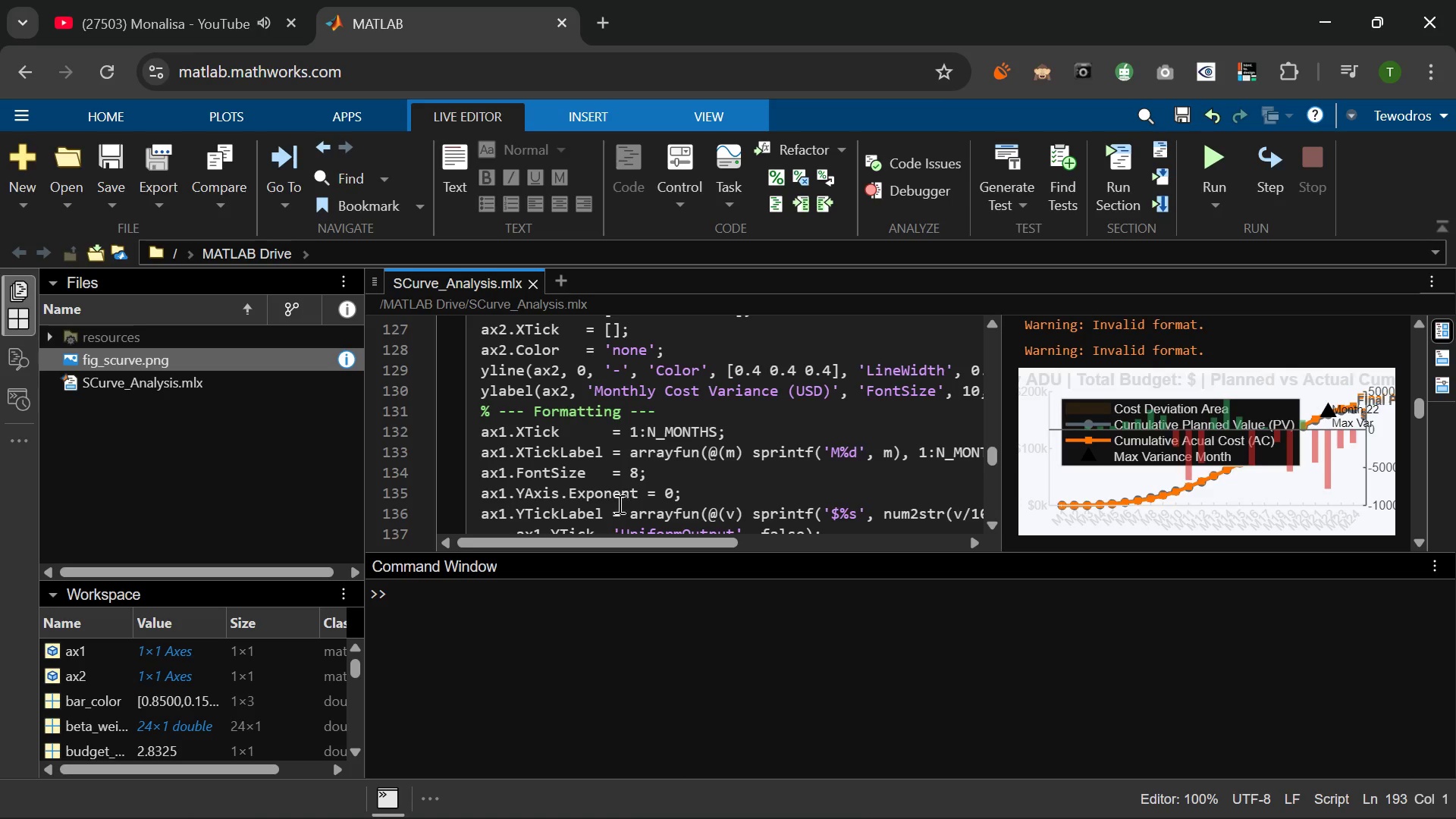 
scroll: coordinate [618, 504], scroll_direction: up, amount: 38.0
 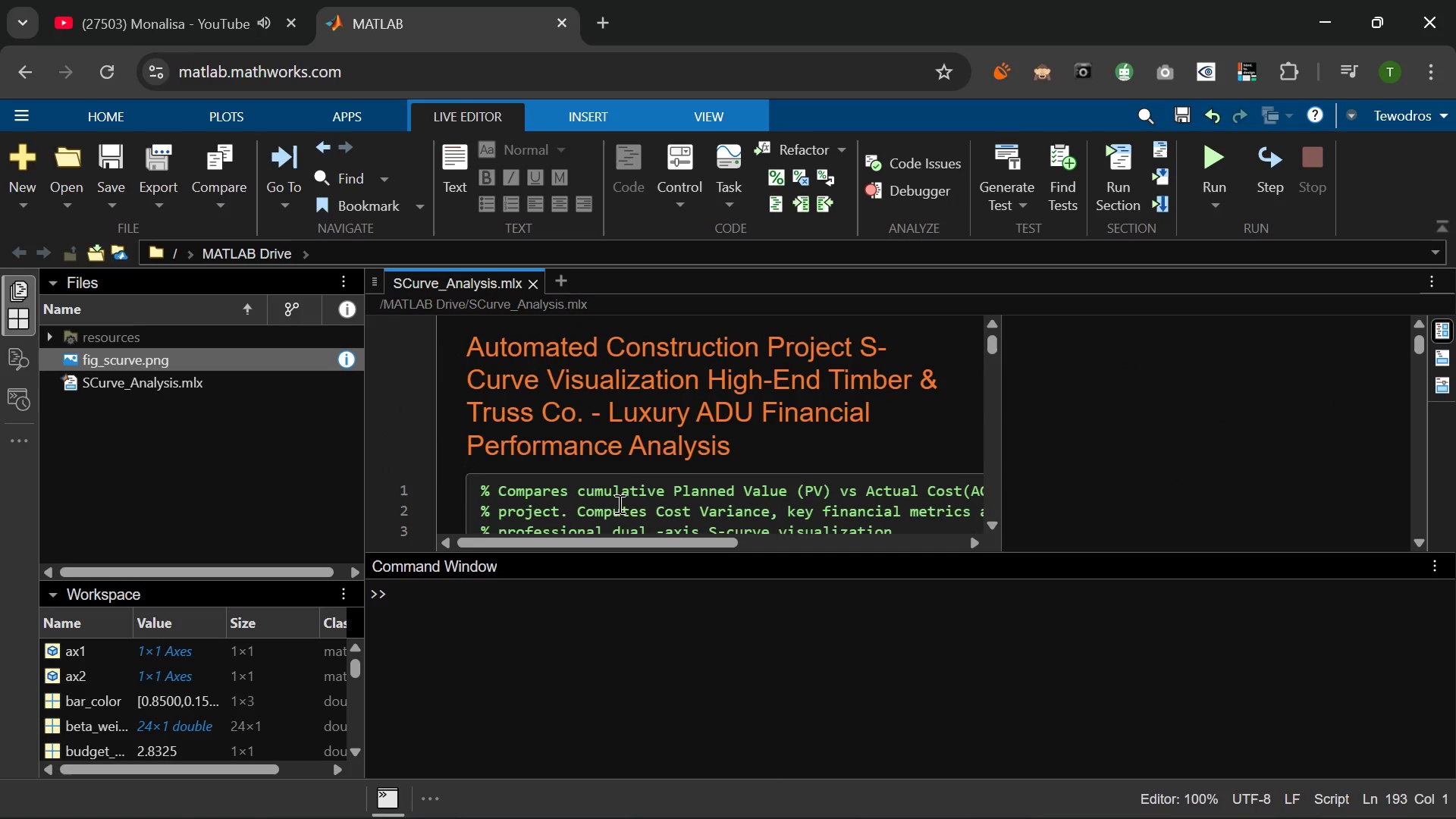 
scroll: coordinate [618, 504], scroll_direction: none, amount: 0.0
 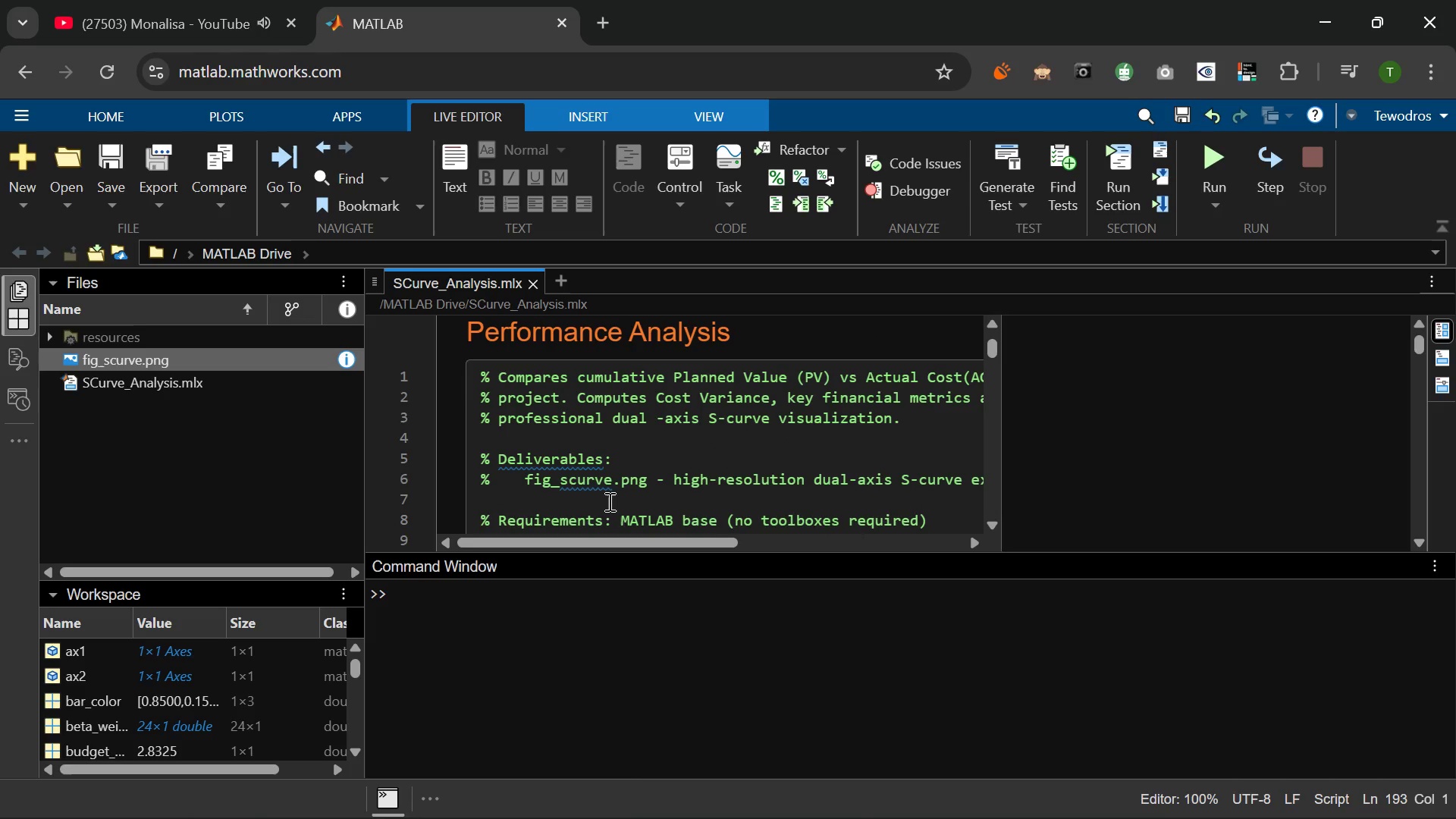 
mouse_move([575, 457])
 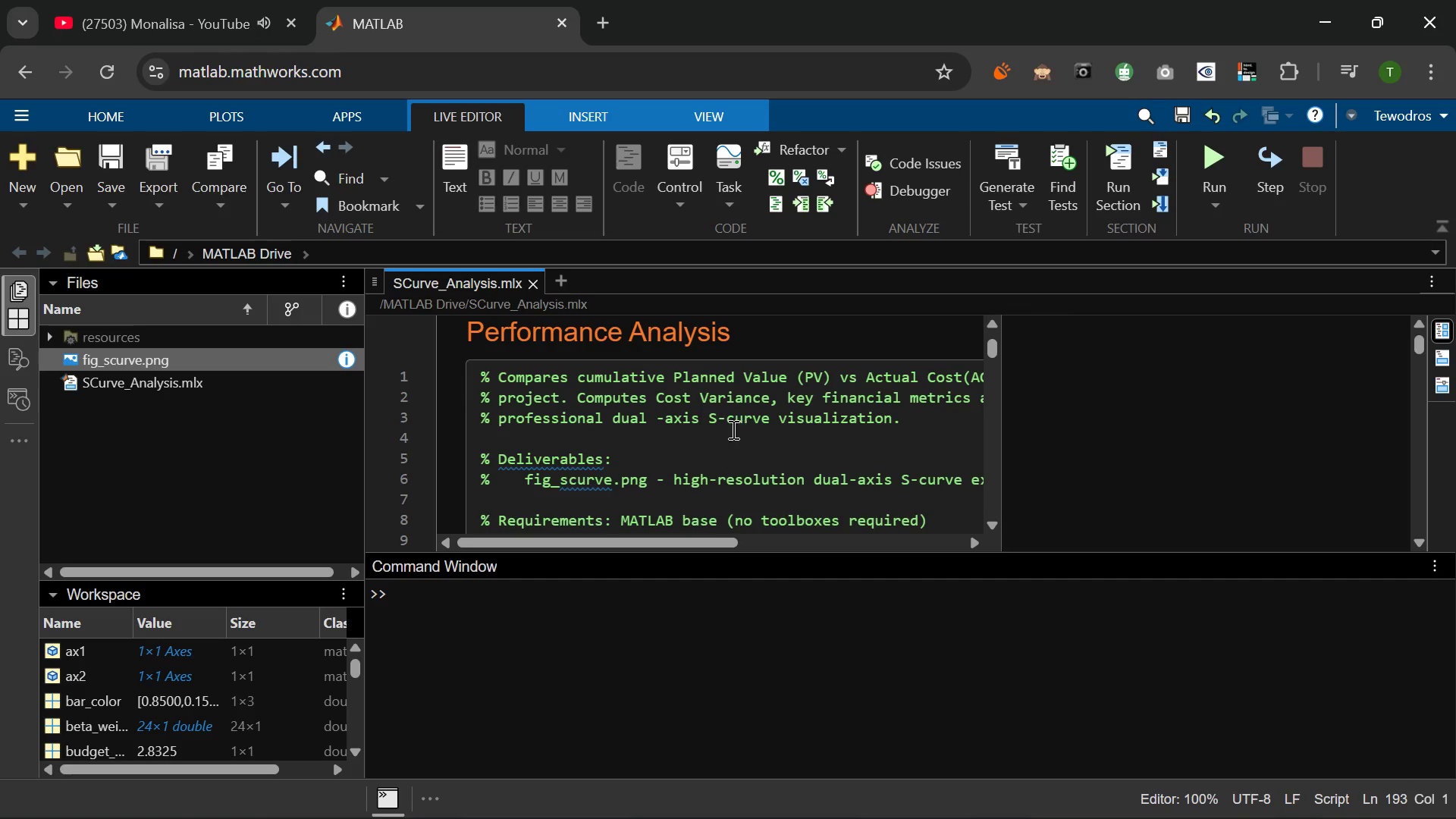 
mouse_move([607, 497])
 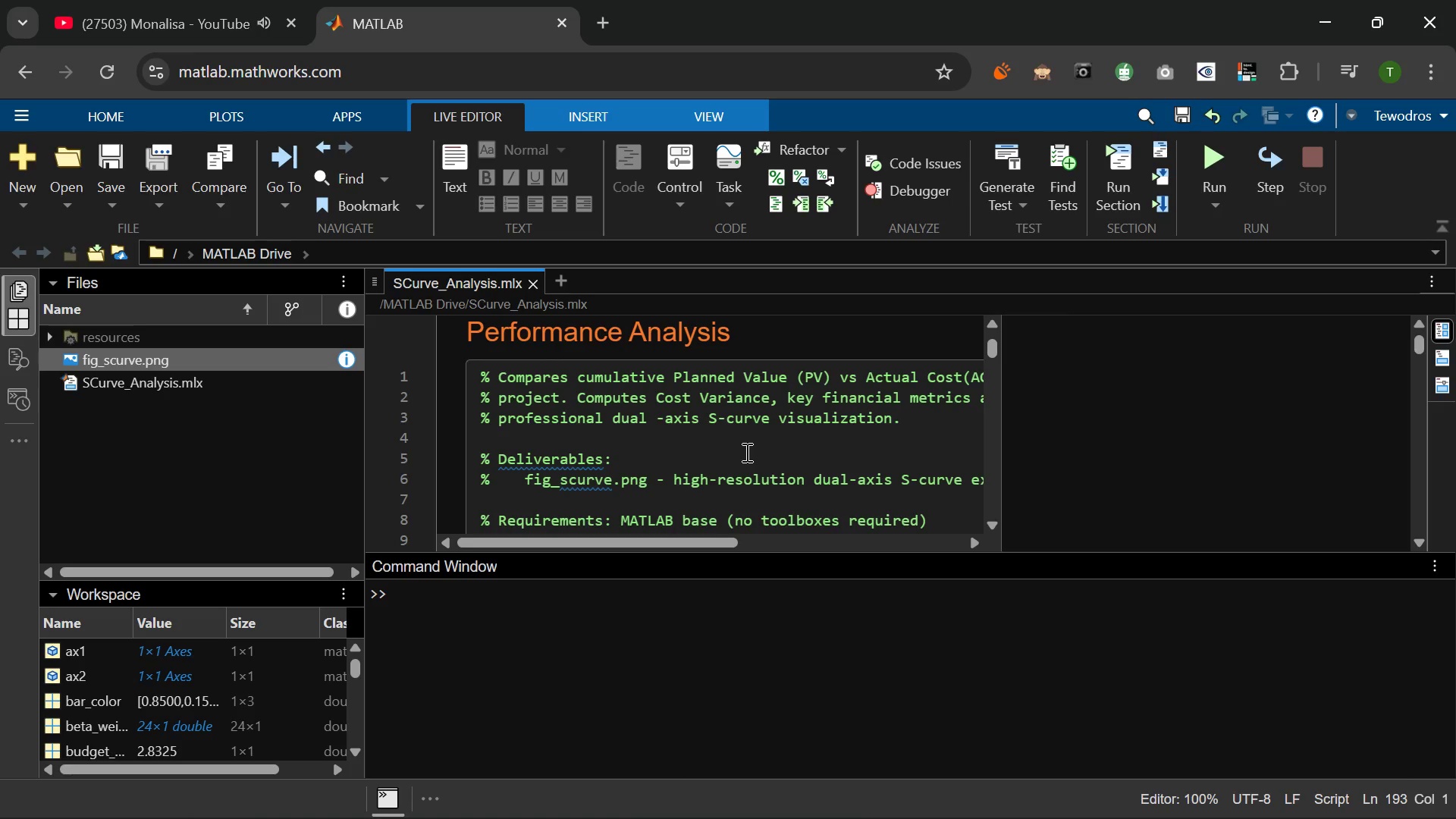 
wait(95.0)
 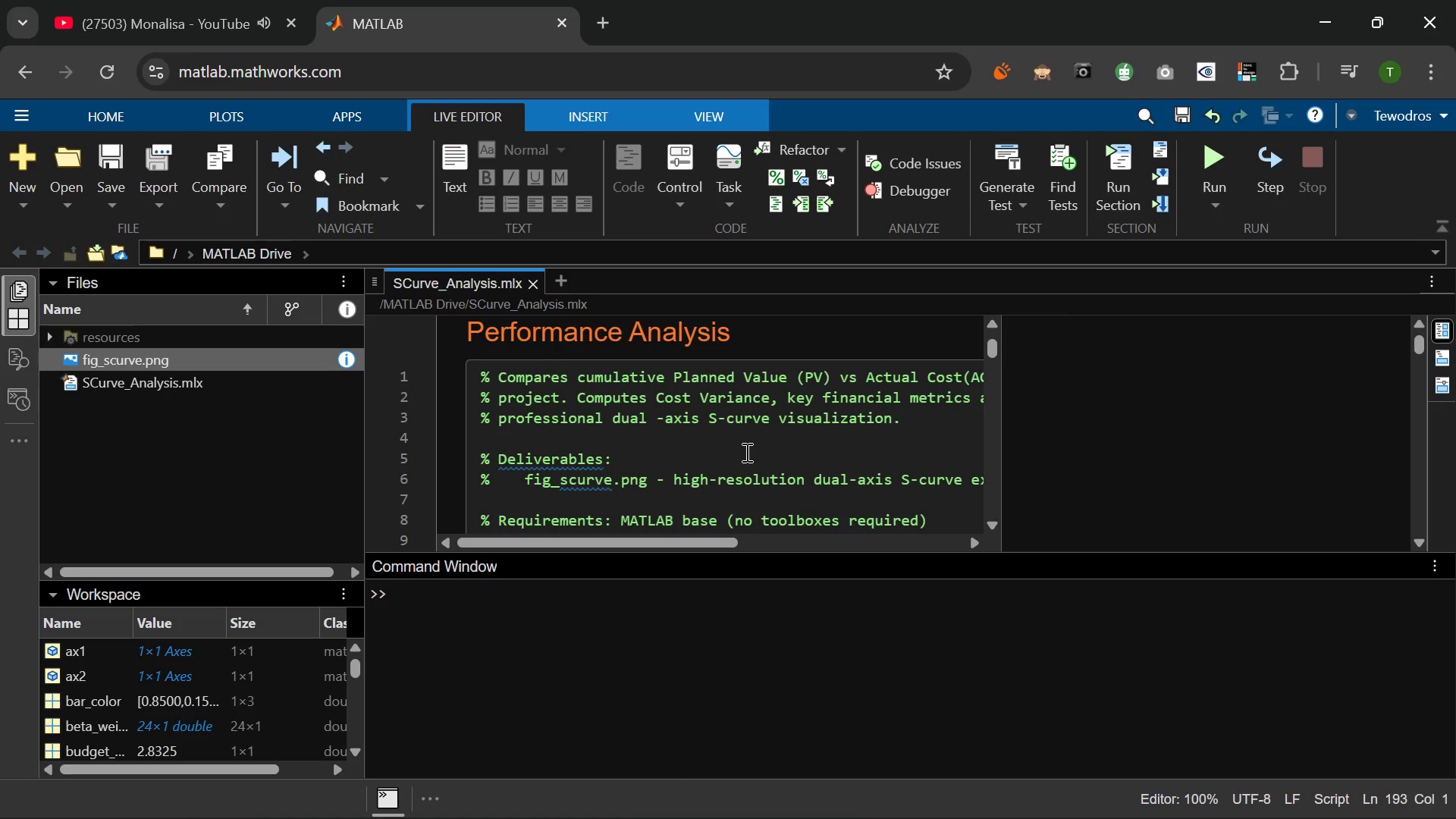 
scroll: coordinate [1155, 474], scroll_direction: down, amount: 17.0
 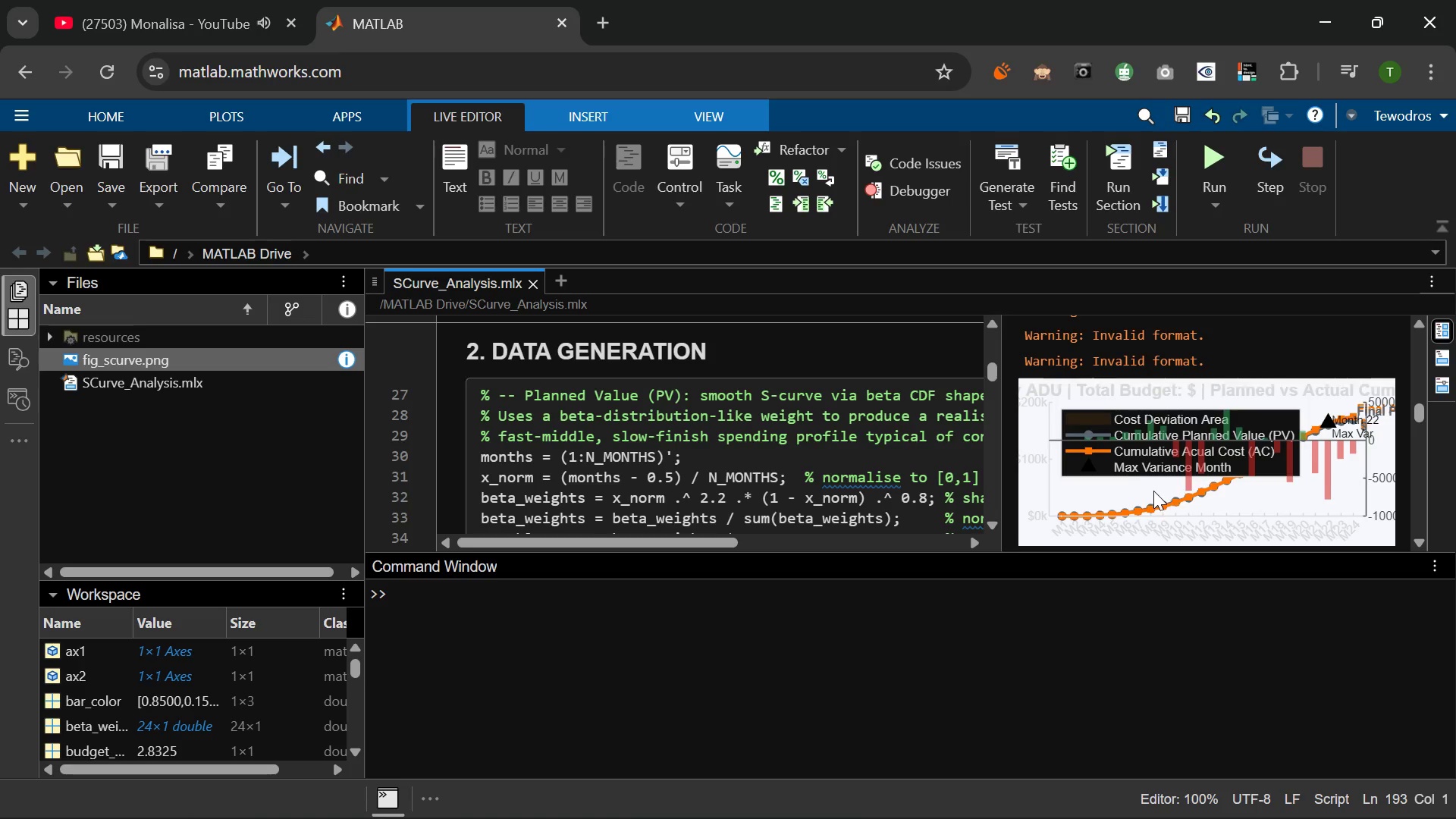 
scroll: coordinate [1147, 500], scroll_direction: none, amount: 0.0
 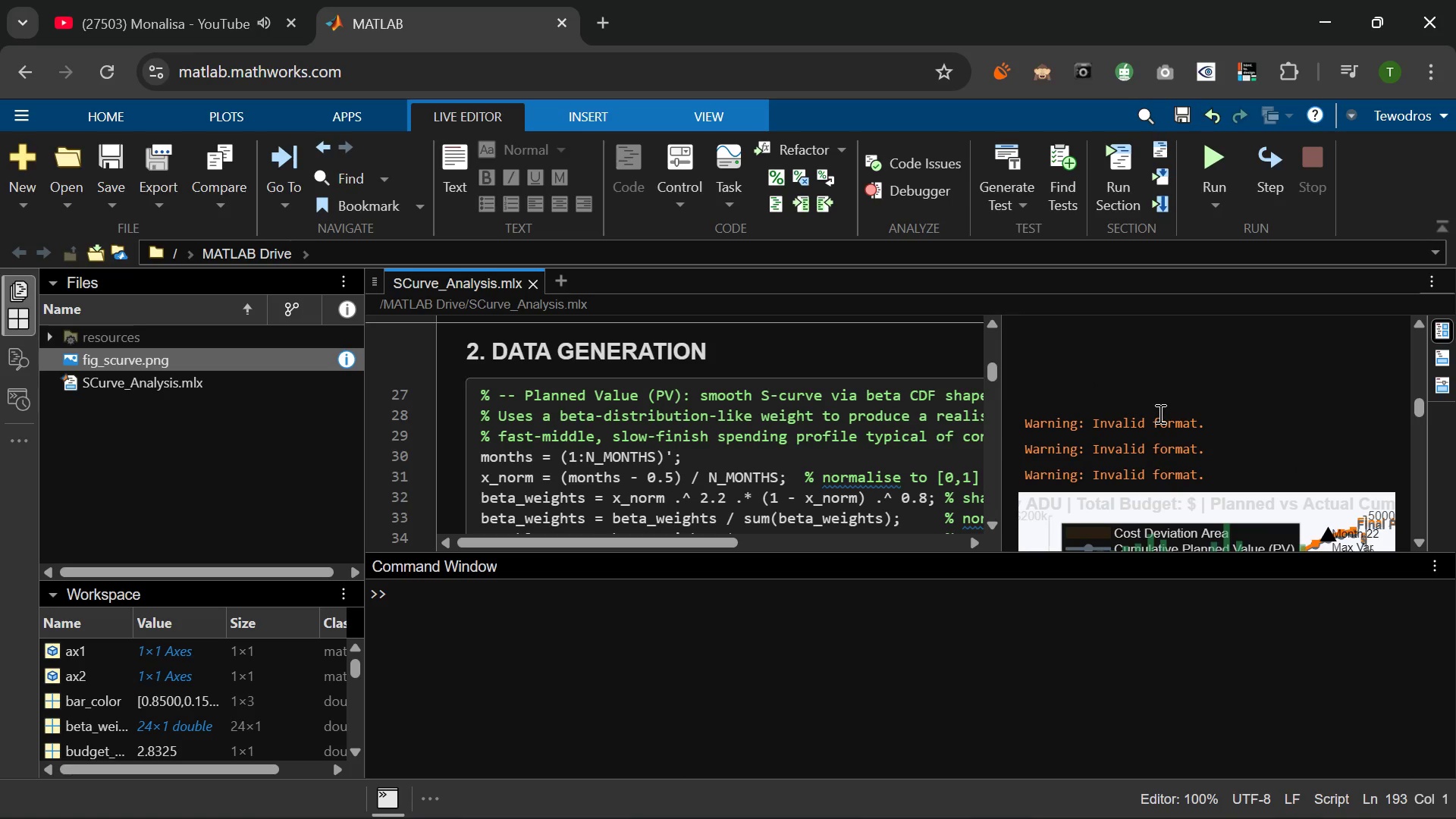 
left_click([1159, 413])
 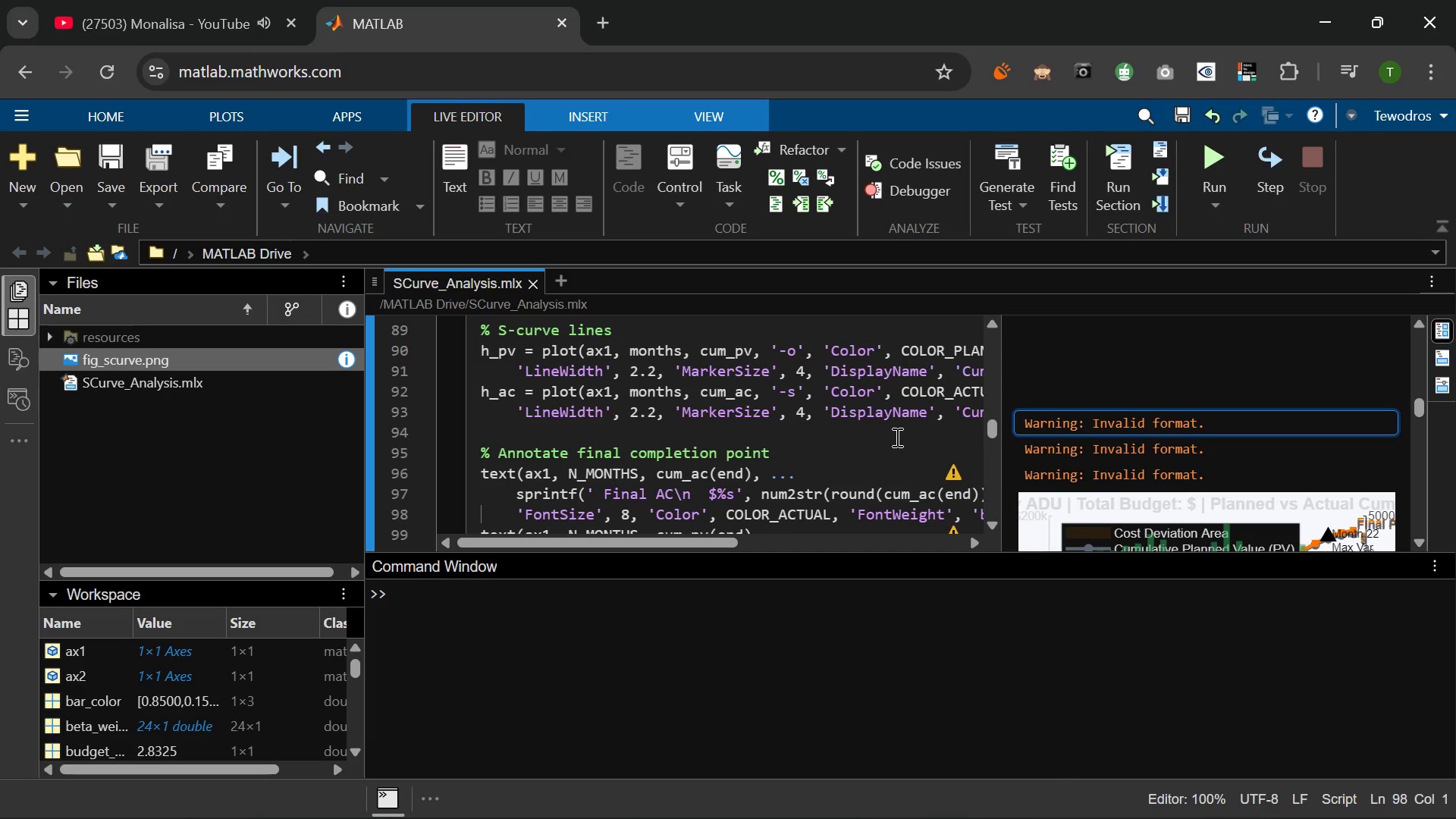 
wait(14.56)
 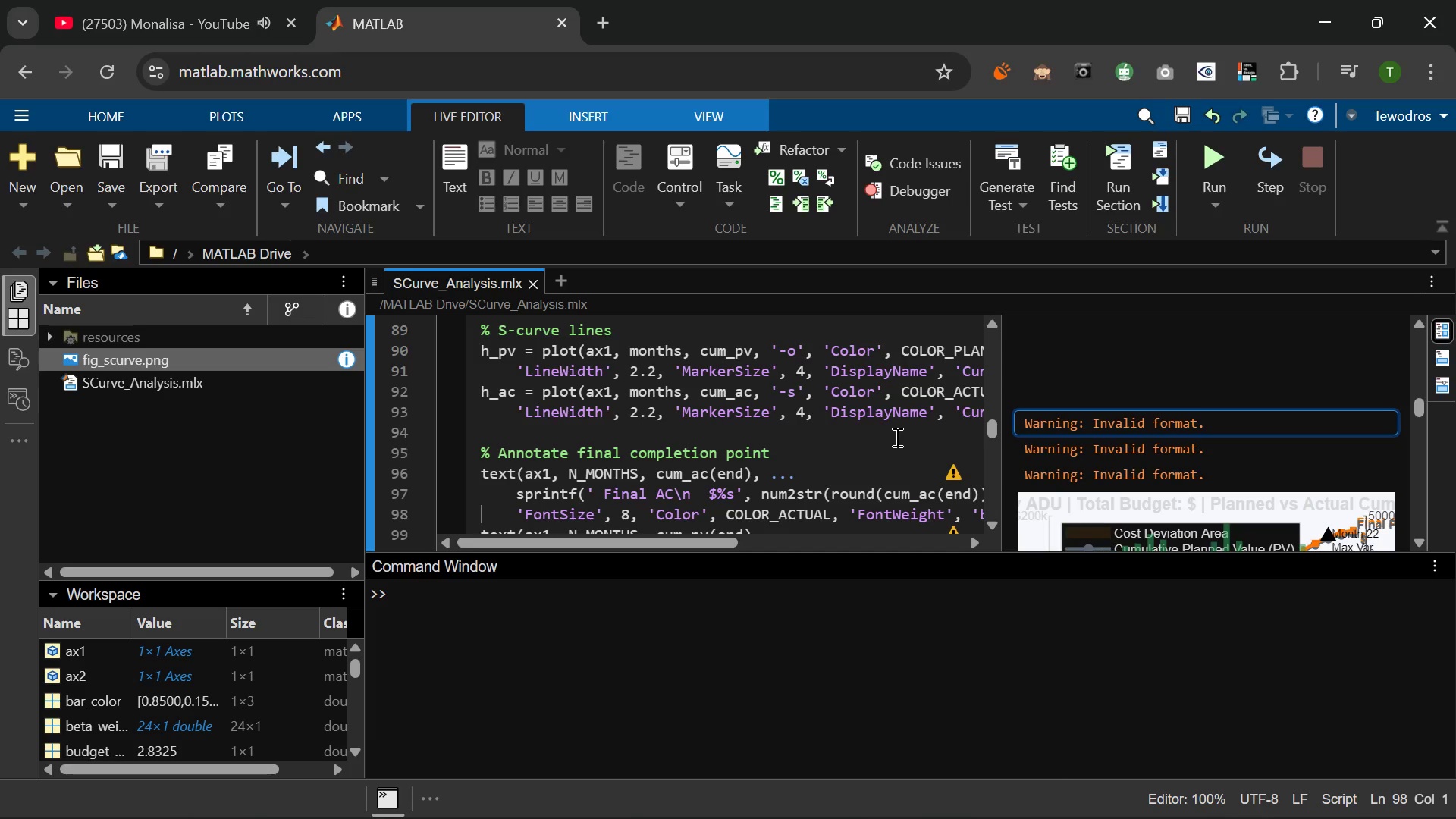 
left_click([896, 437])
 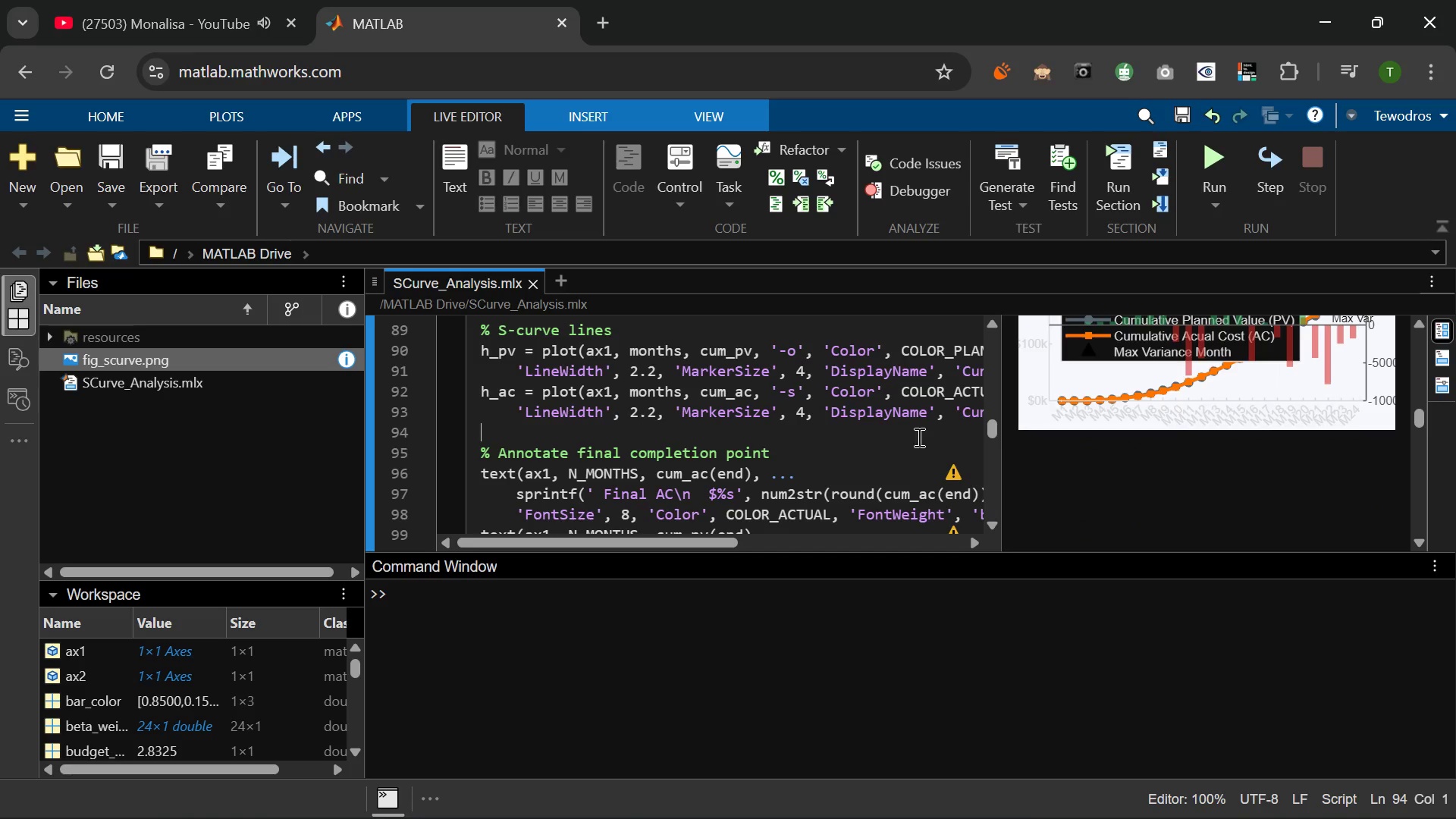 
left_click([955, 475])
 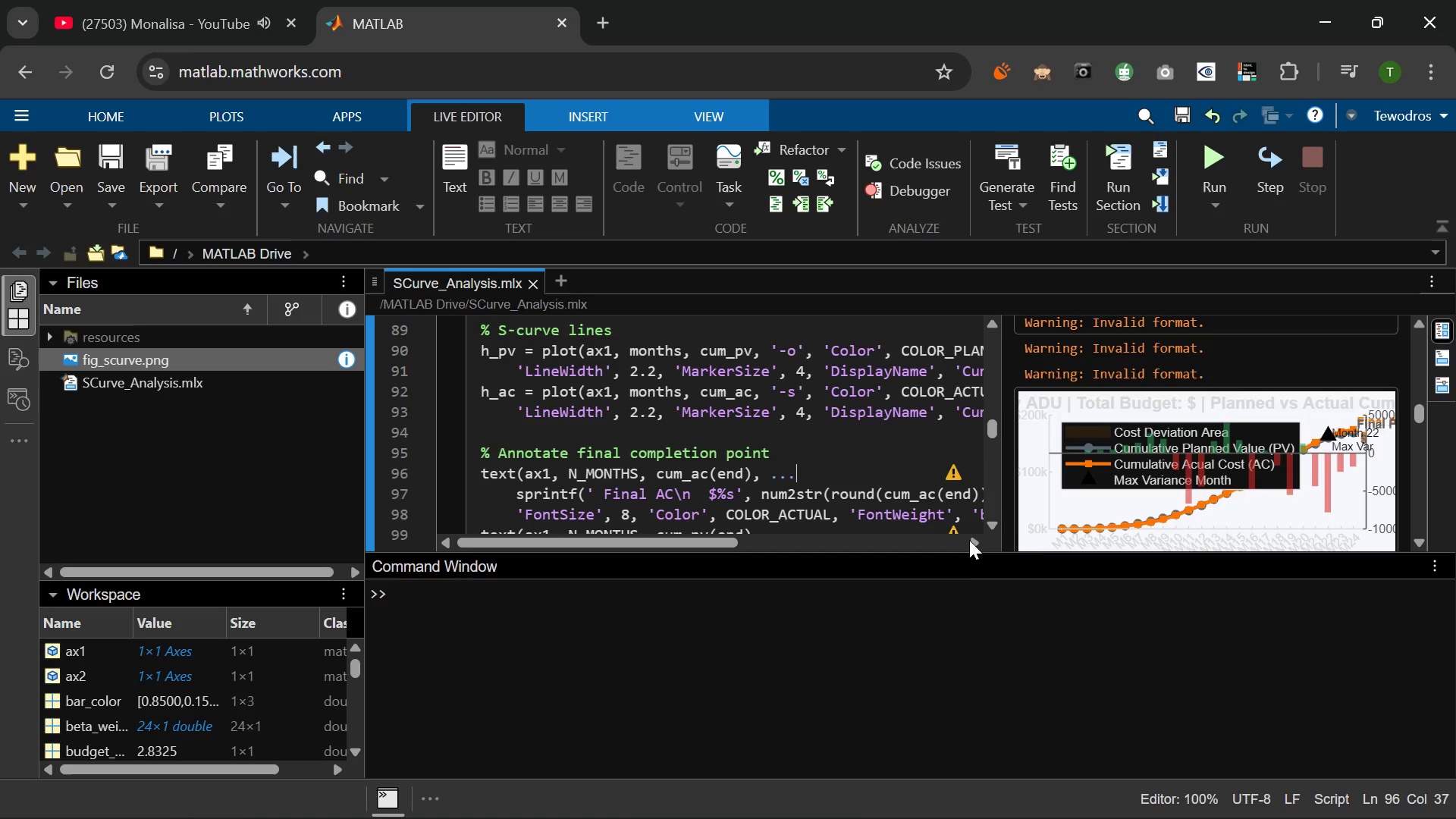 
left_click([954, 467])
 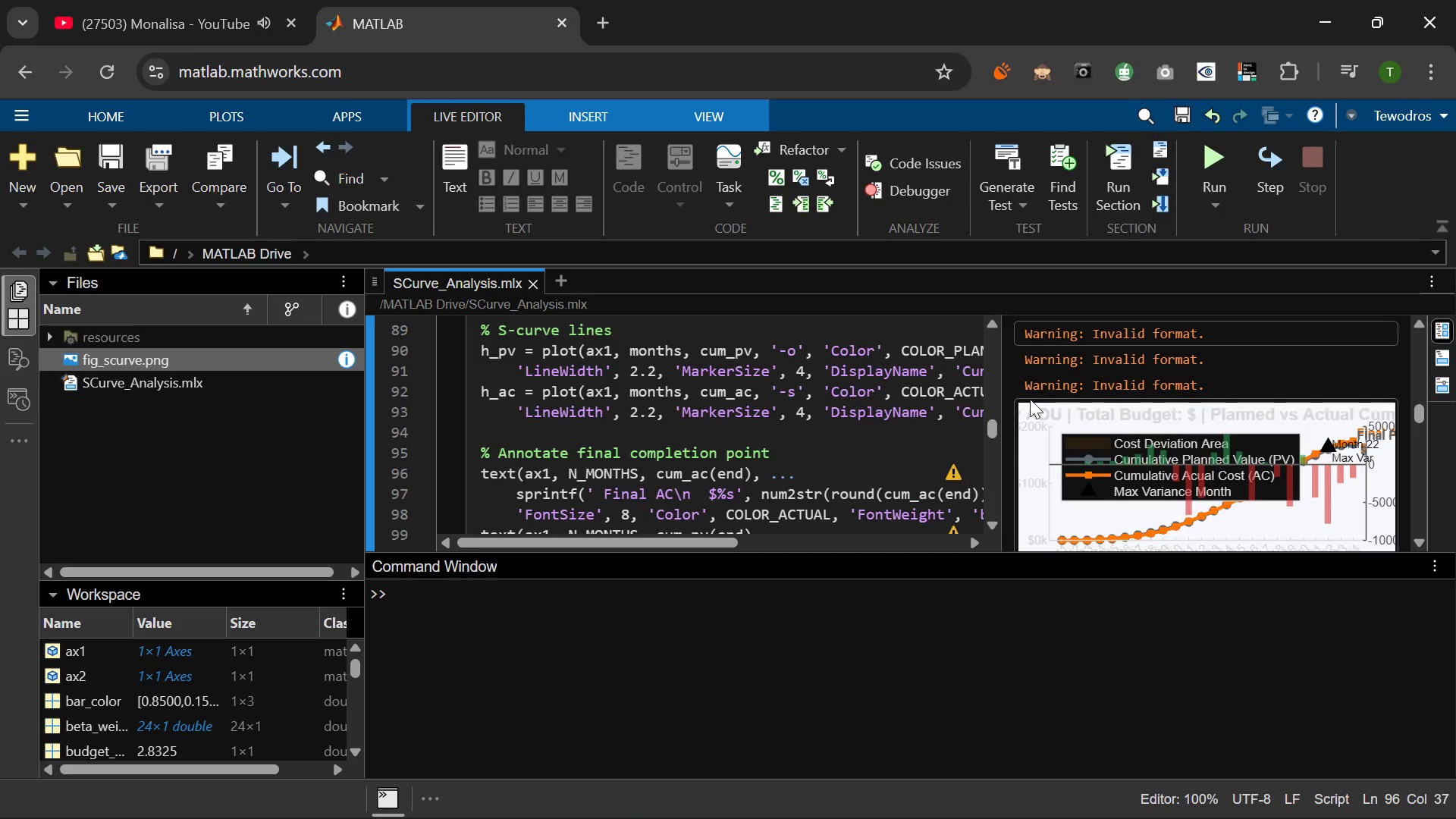 
left_click([1083, 357])
 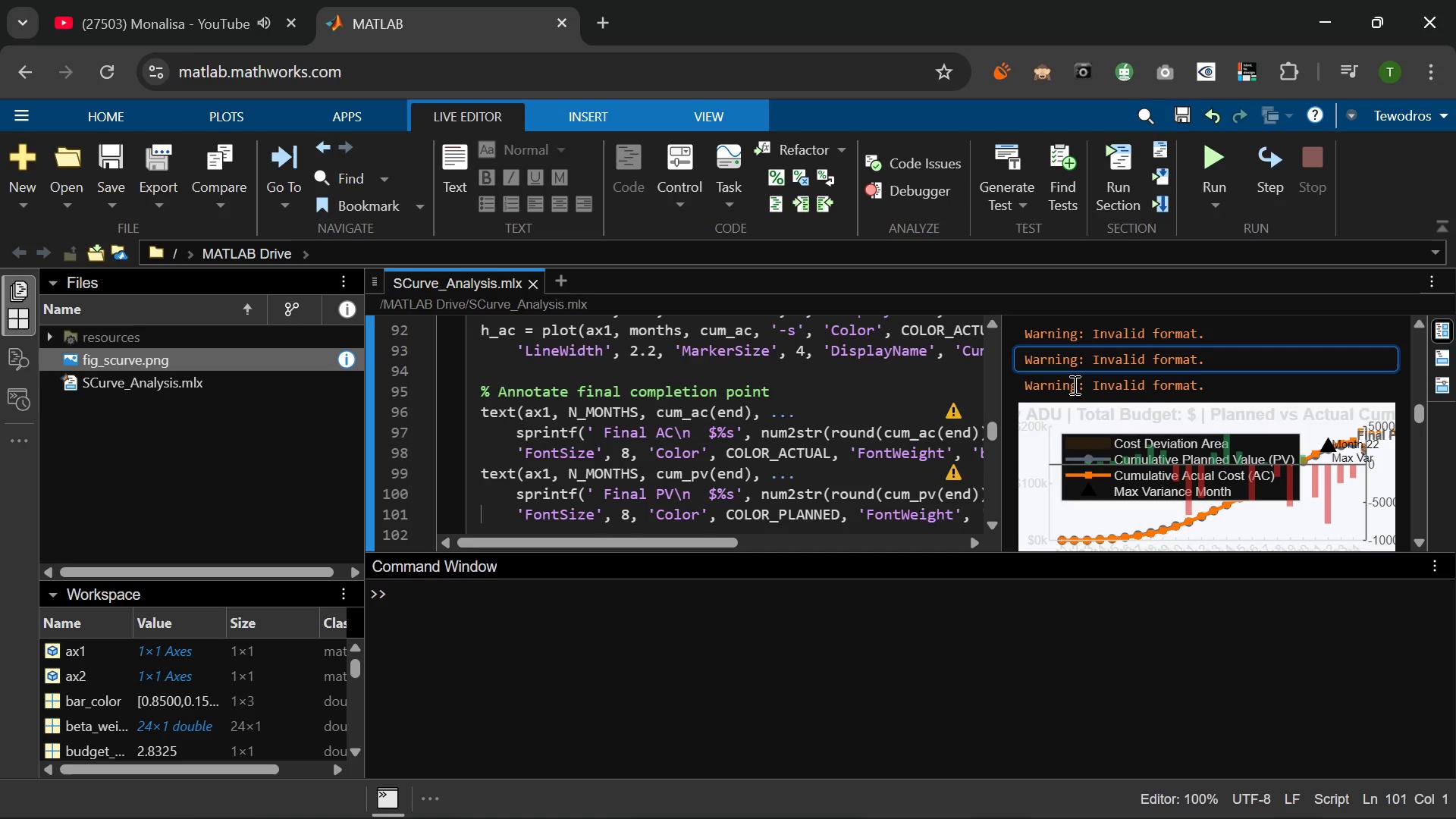 
left_click([1073, 384])
 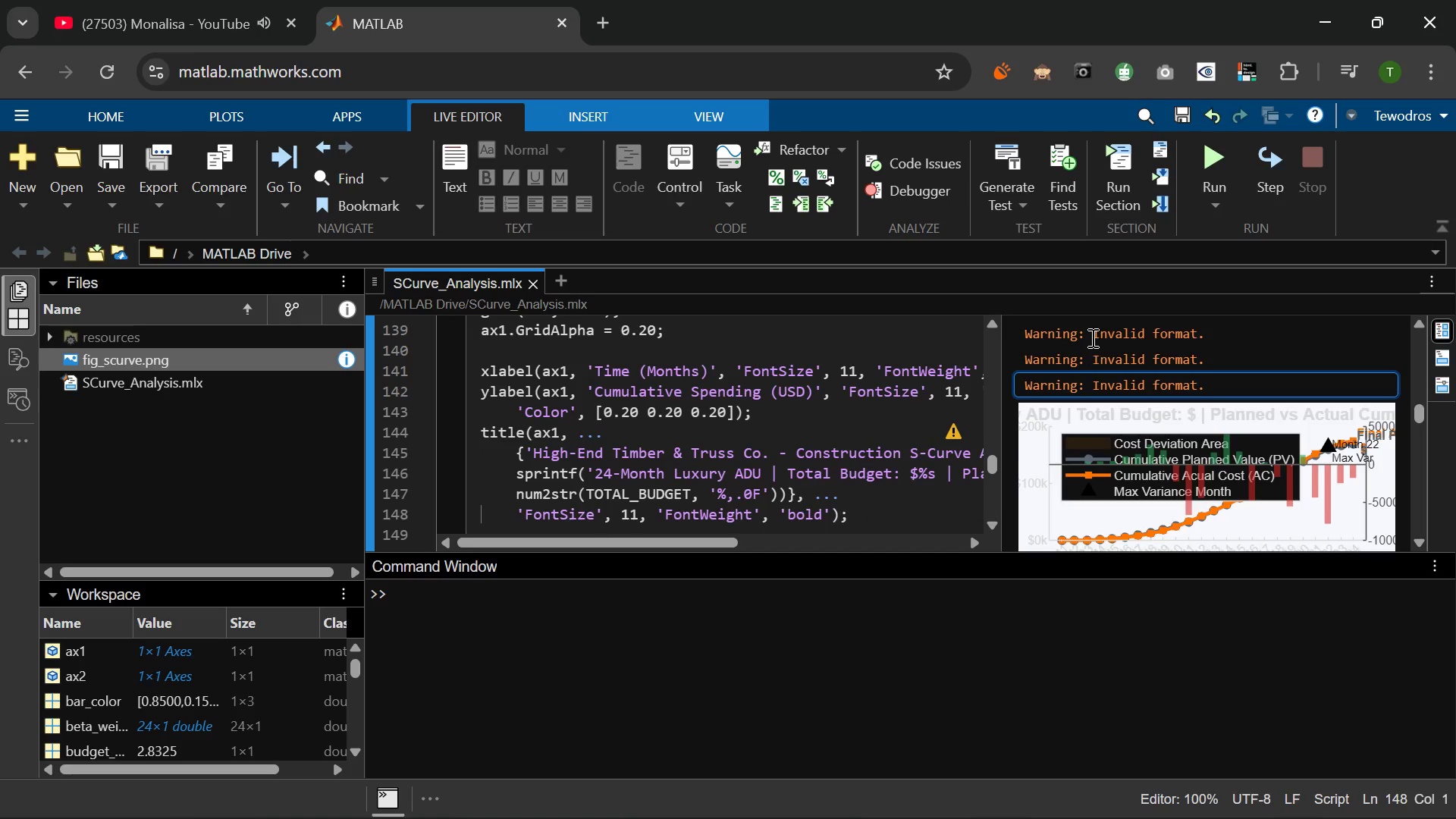 
left_click([1091, 334])
 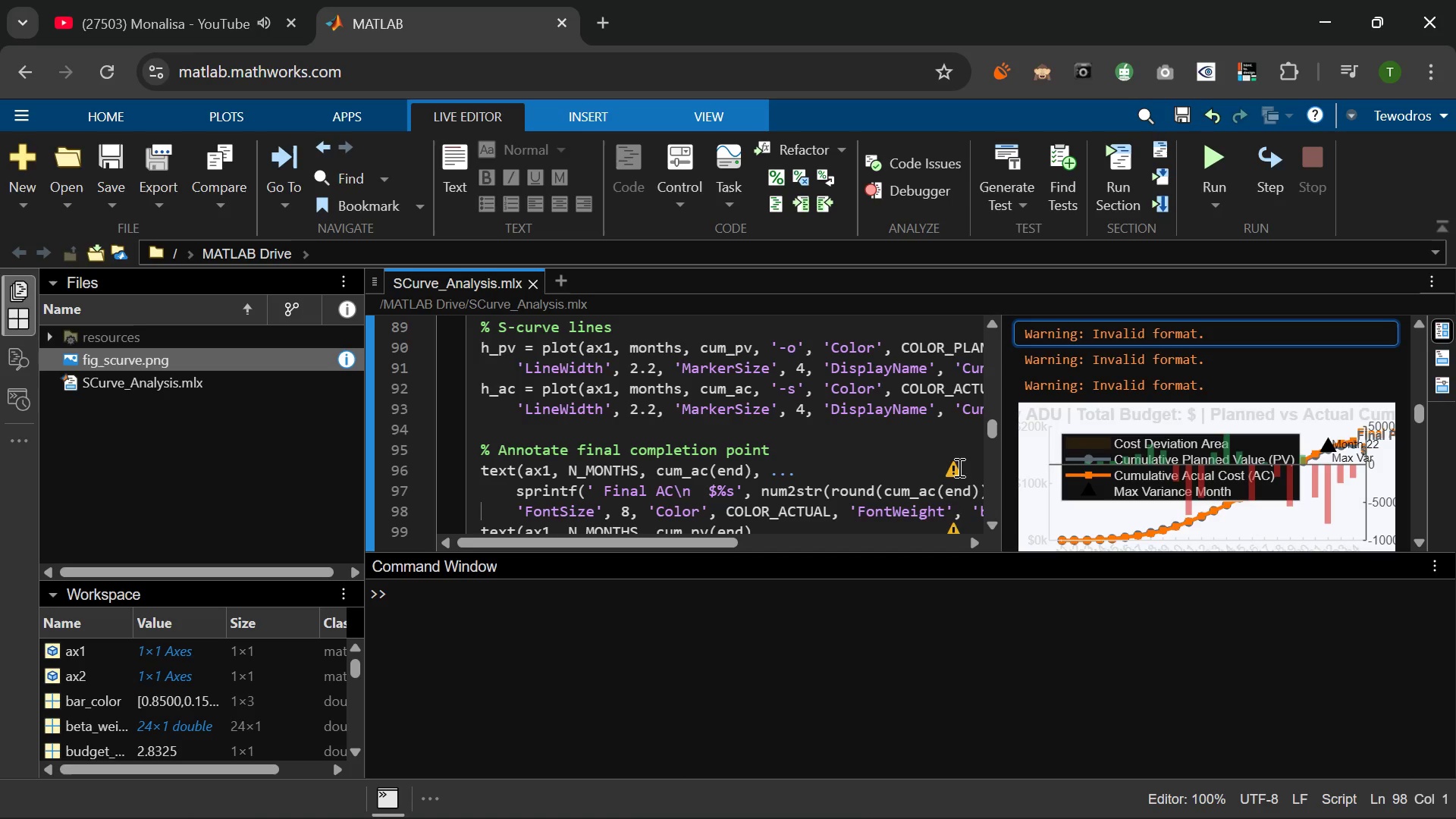 
left_click([952, 467])
 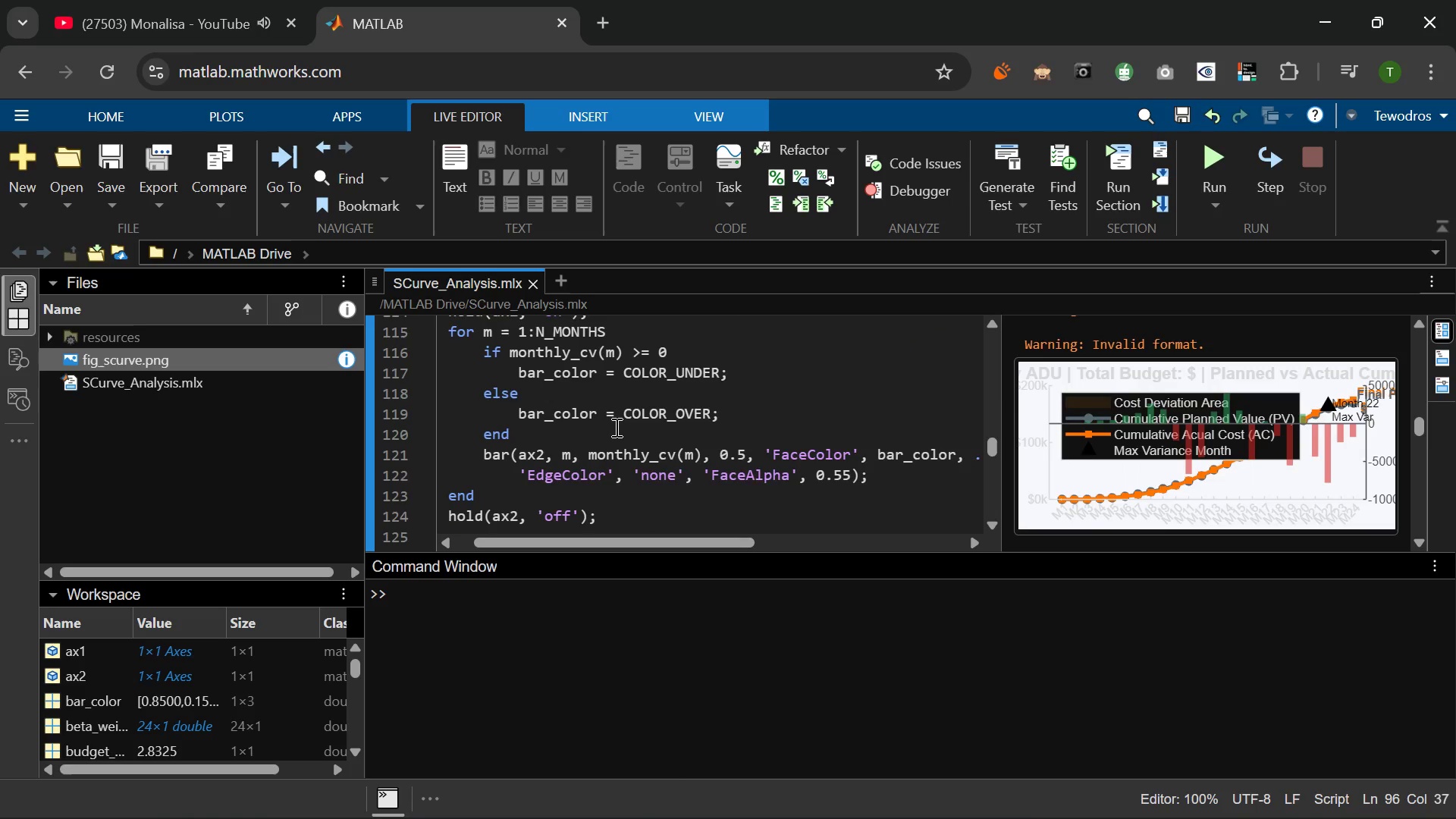 
wait(36.67)
 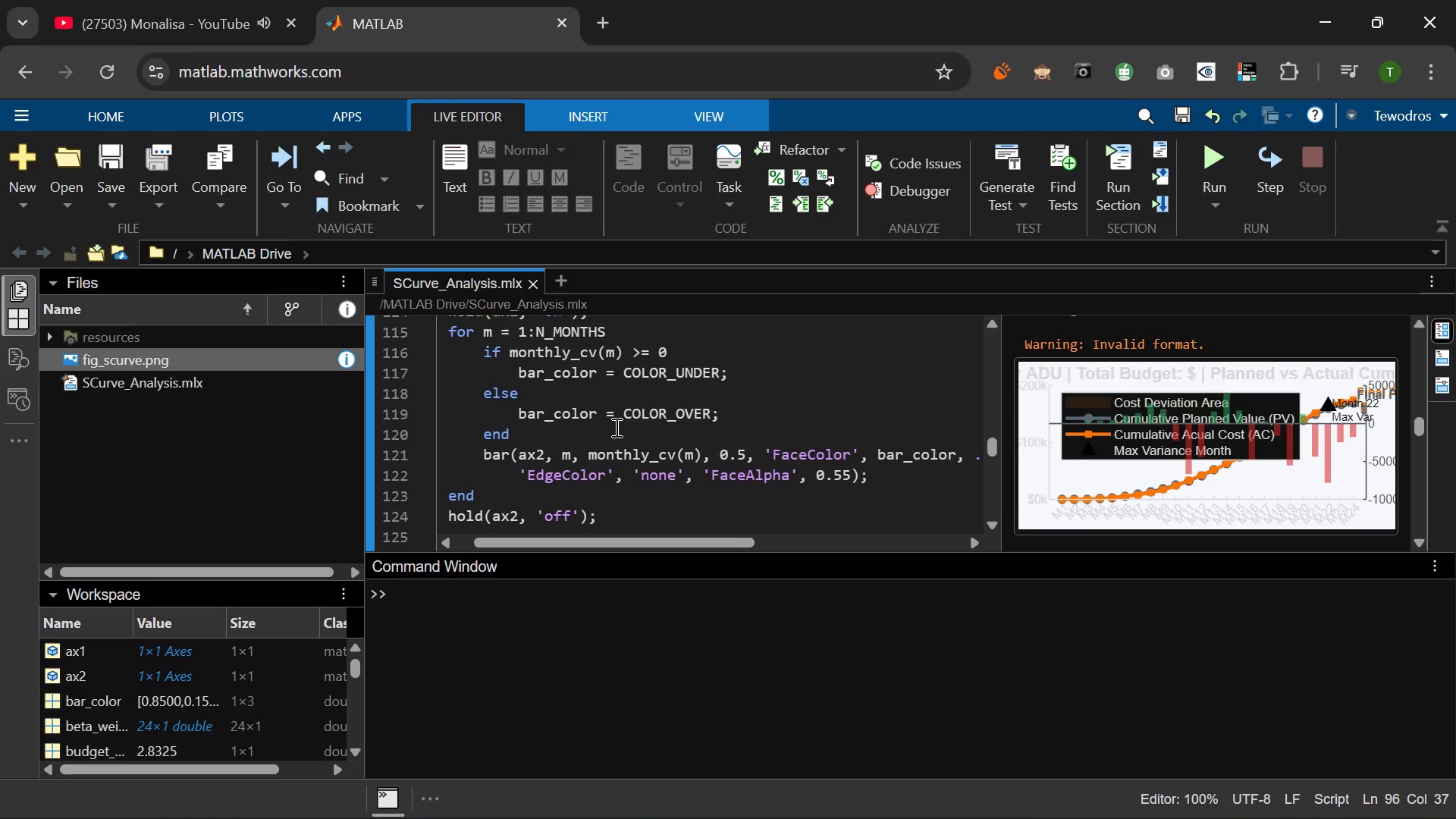 
left_click([1141, 441])
 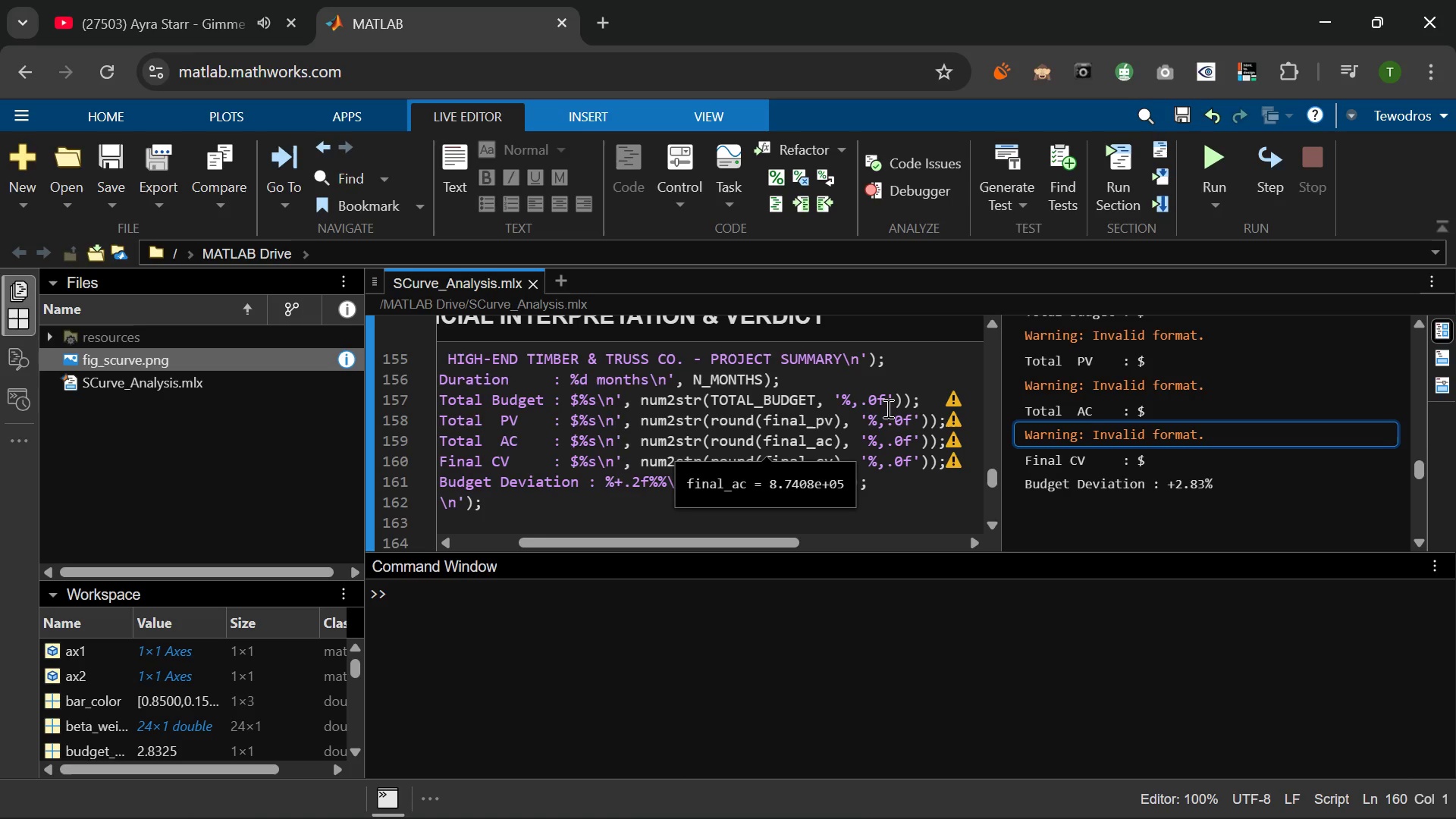 
wait(39.23)
 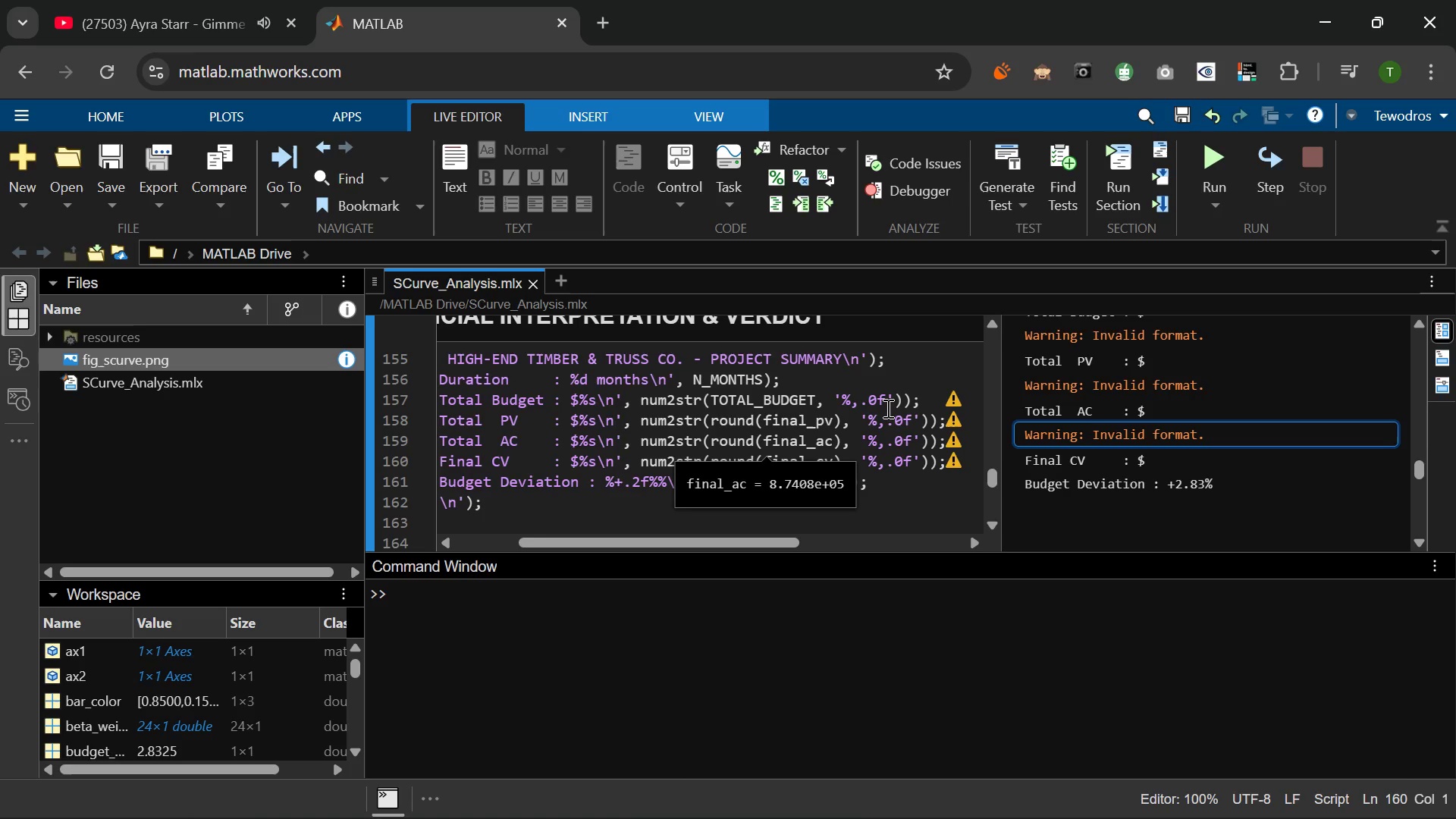 
left_click([771, 415])
 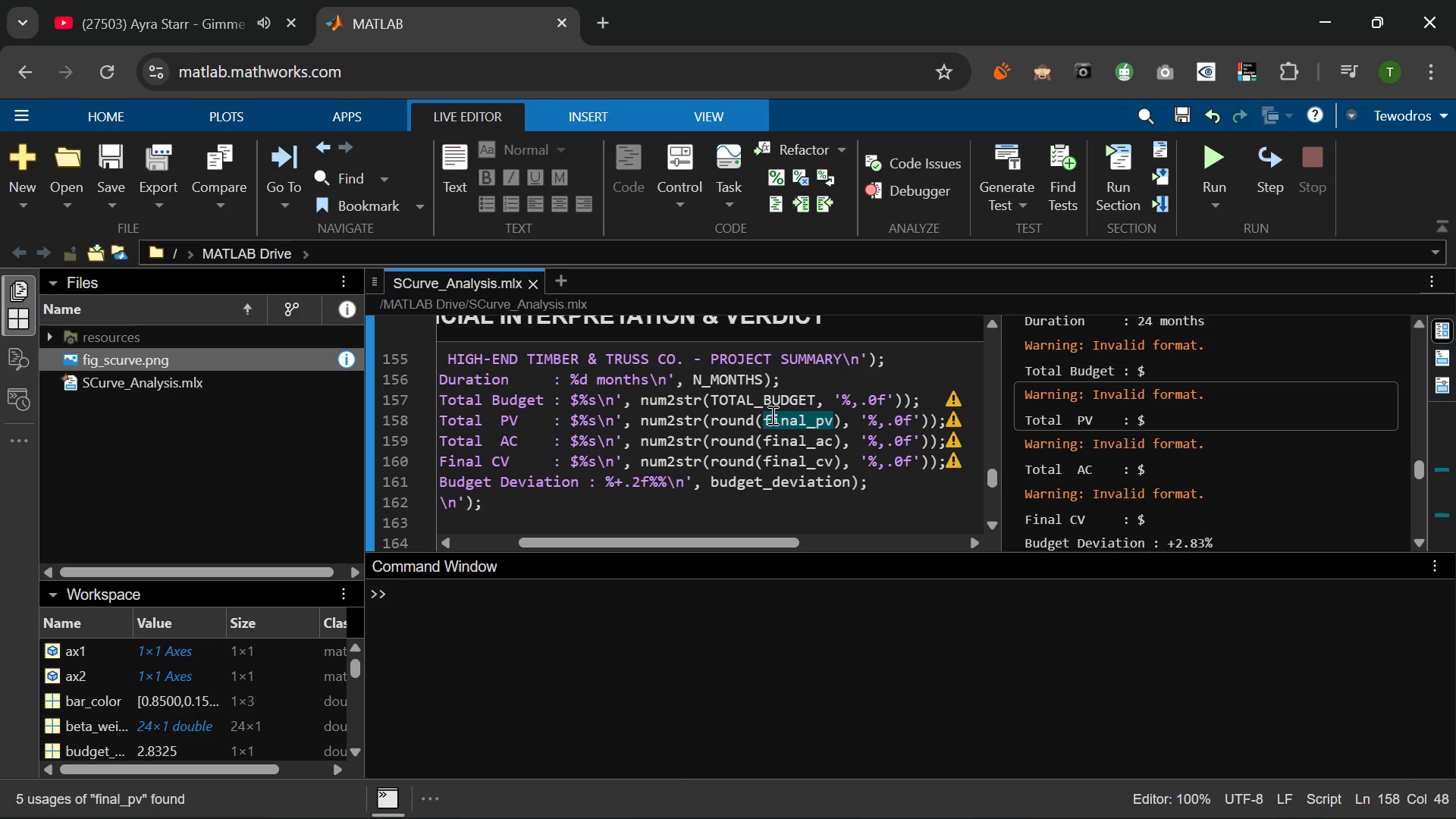 
left_click([771, 415])
 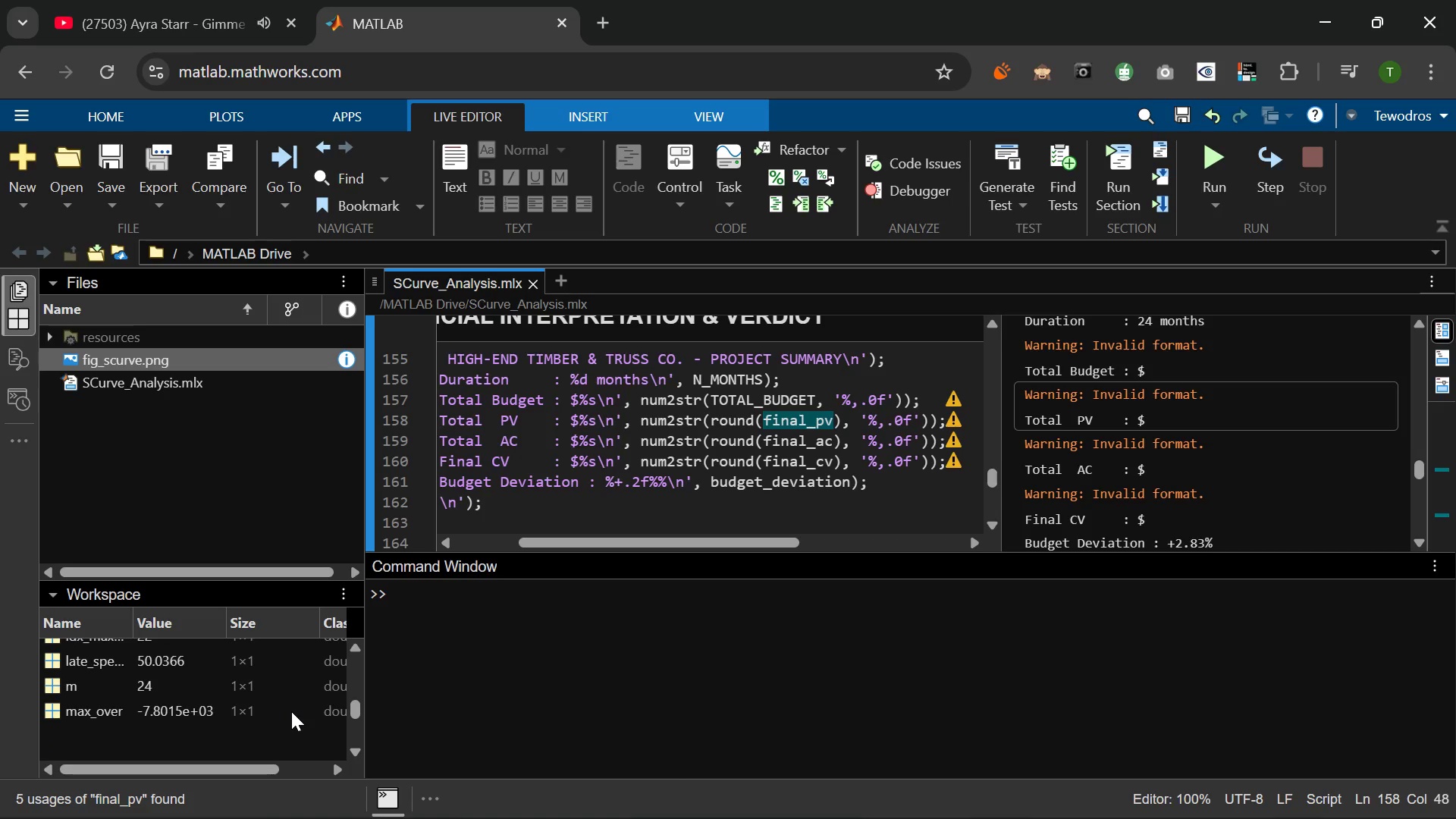 
wait(109.25)
 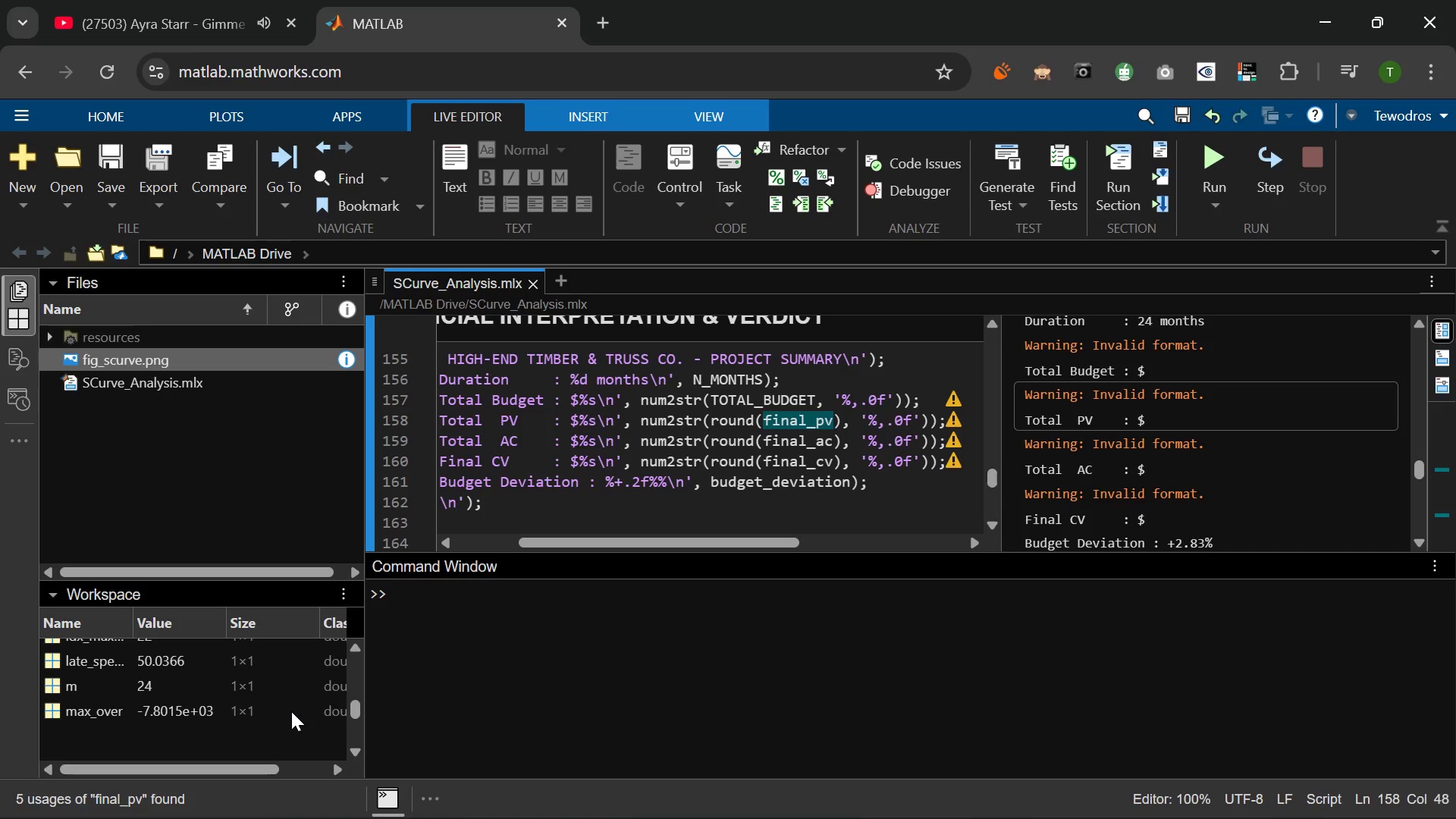 
right_click([196, 383])
 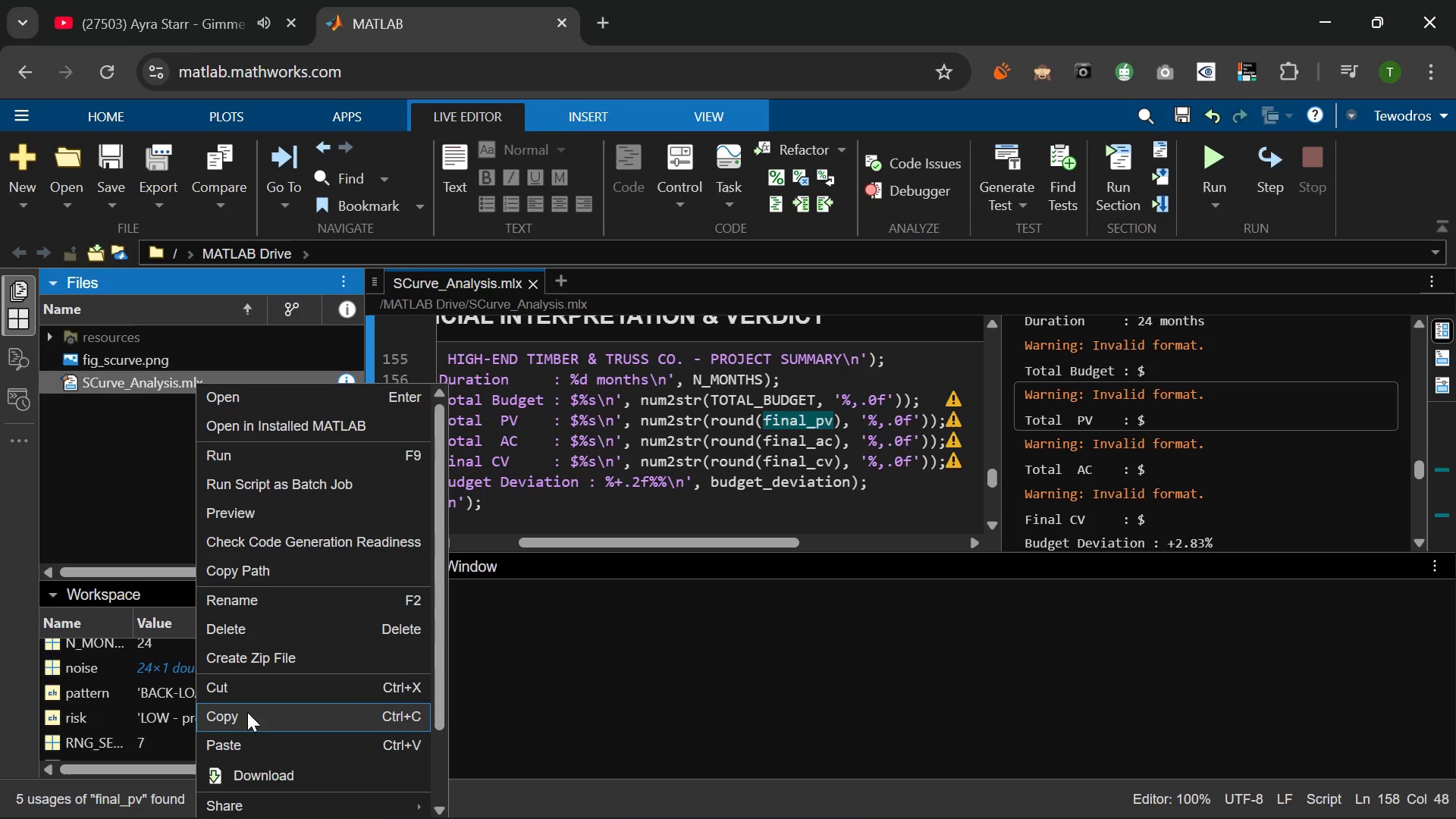 
wait(5.49)
 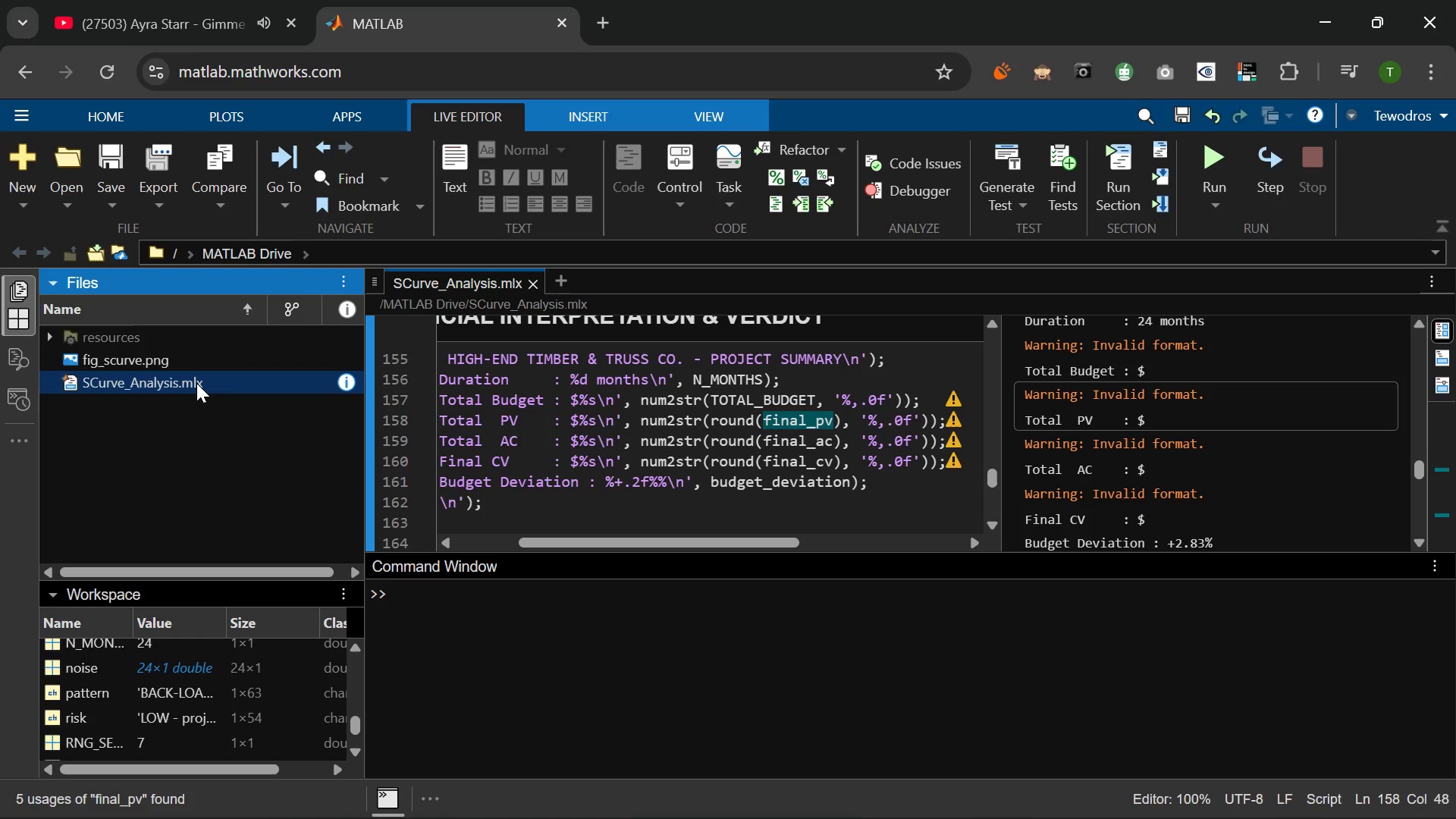 
left_click([272, 770])
 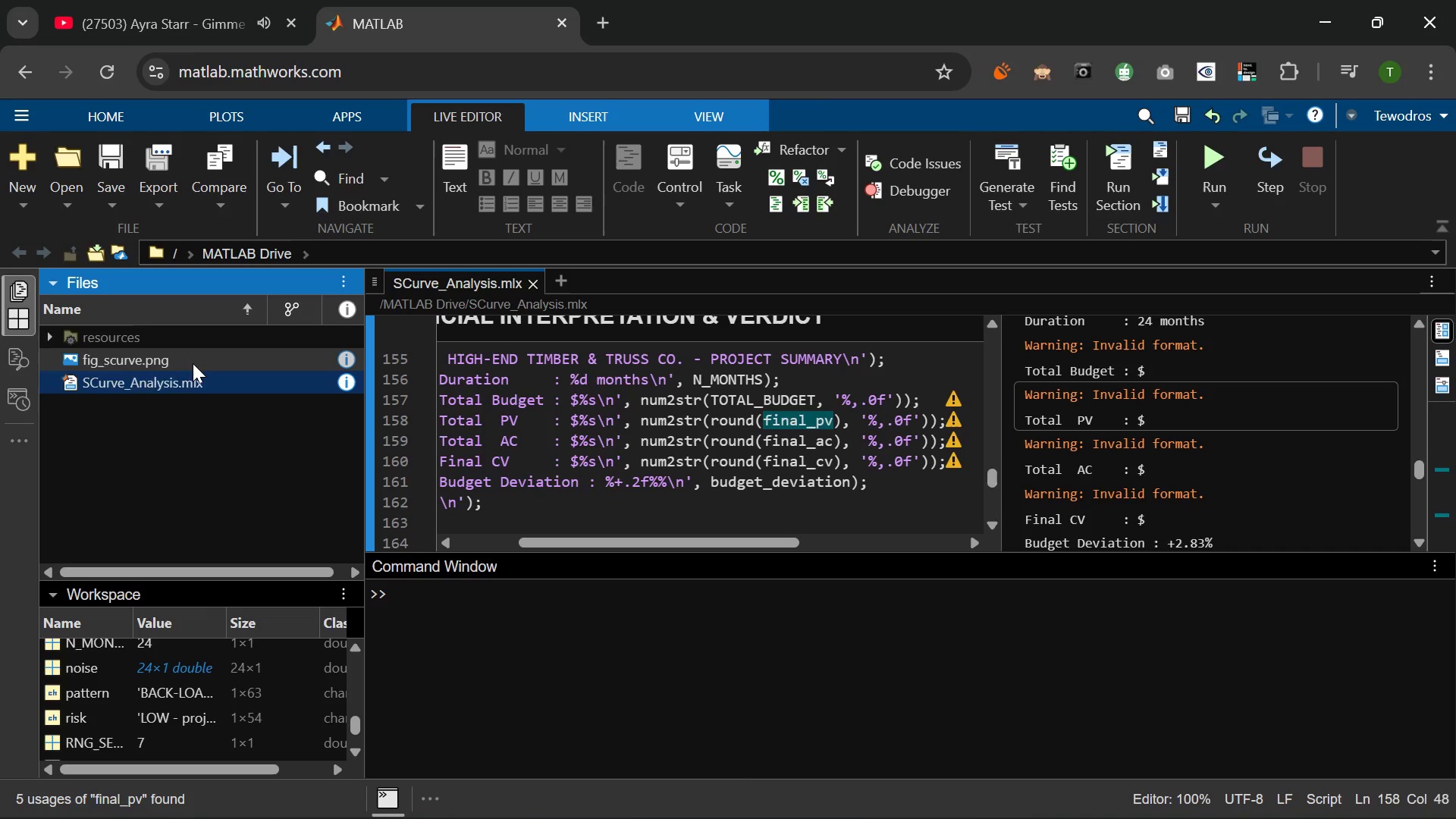 
right_click([193, 363])
 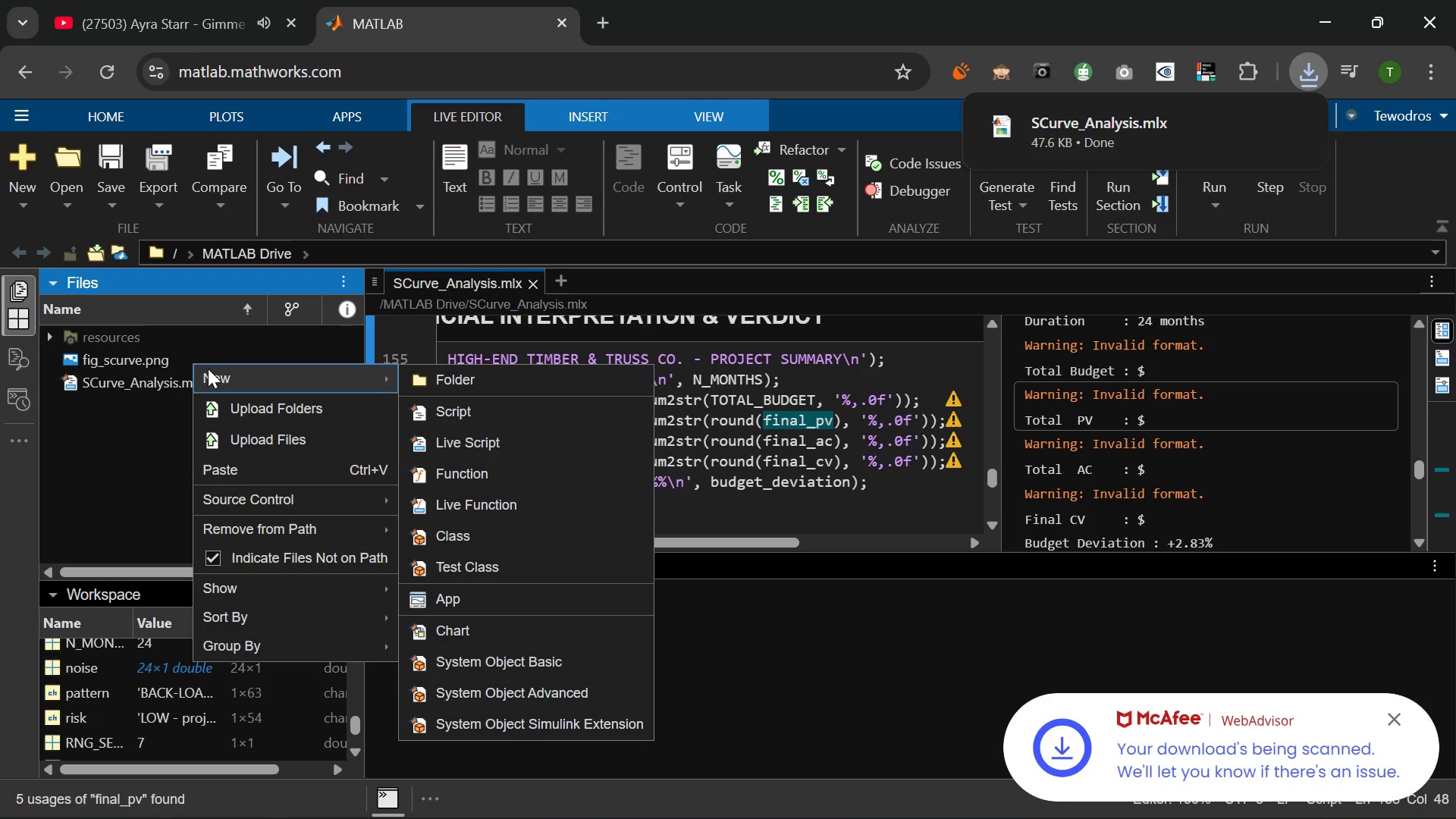 
right_click([120, 363])
 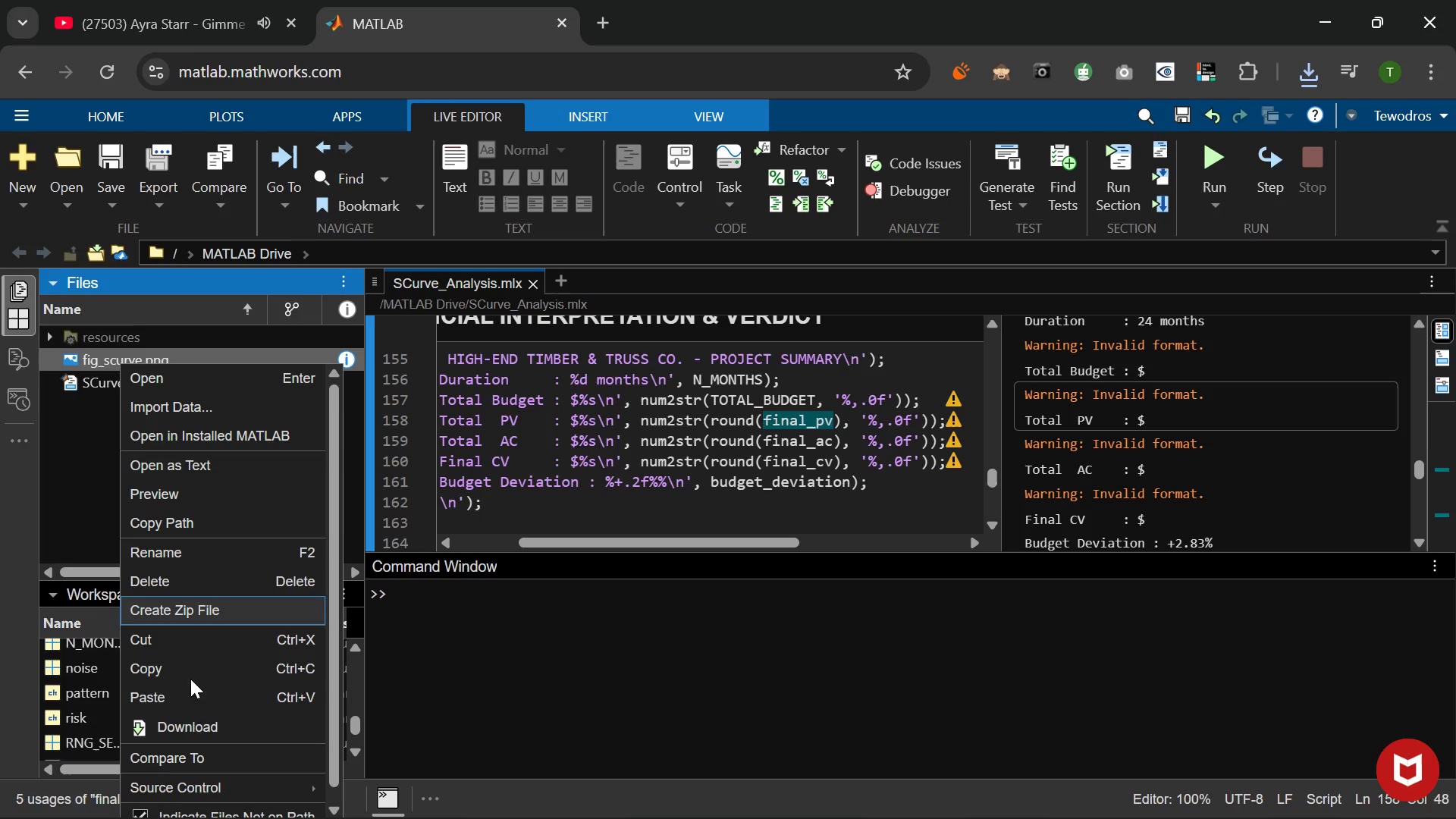 
left_click([191, 725])
 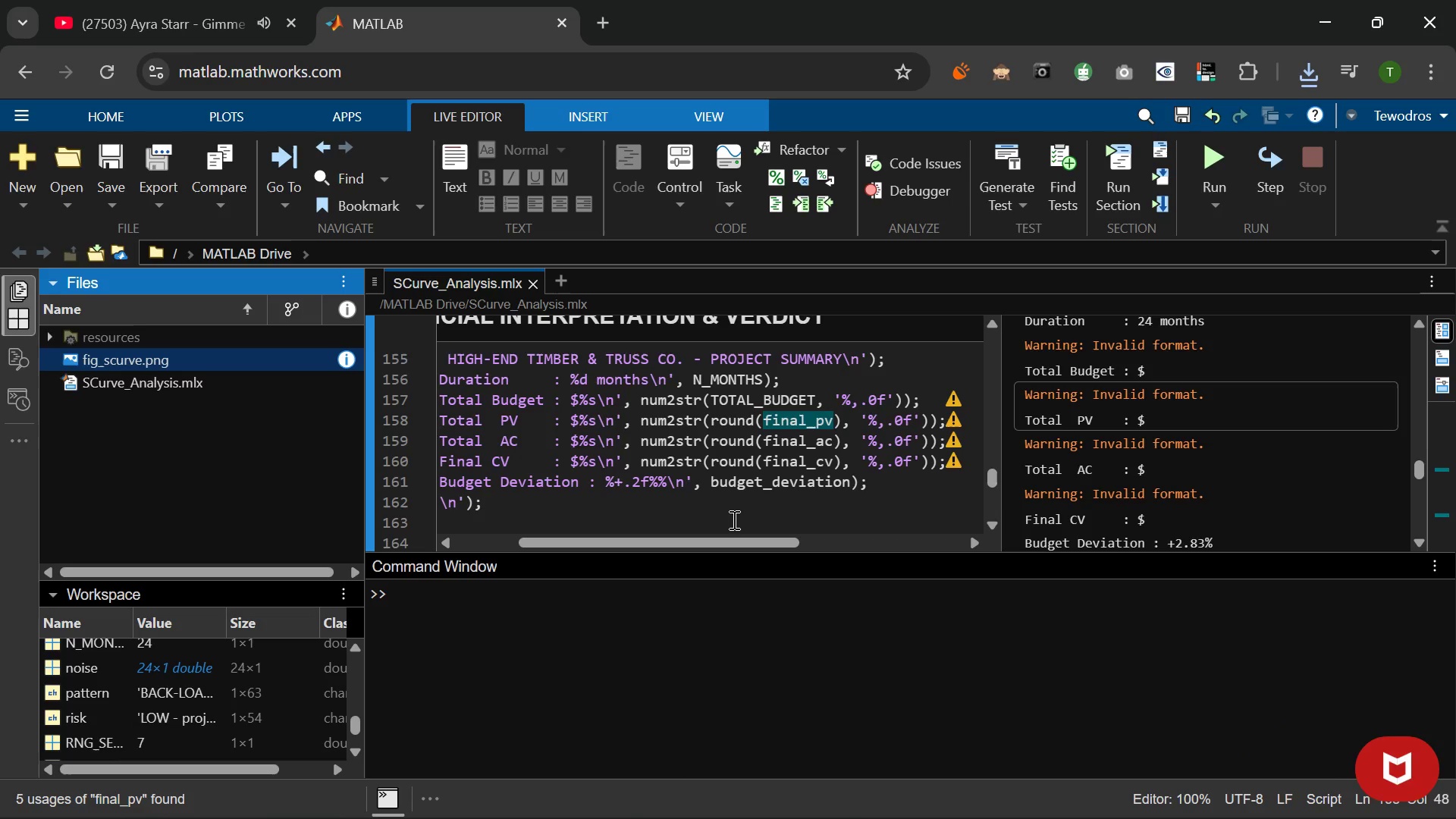 
wait(7.86)
 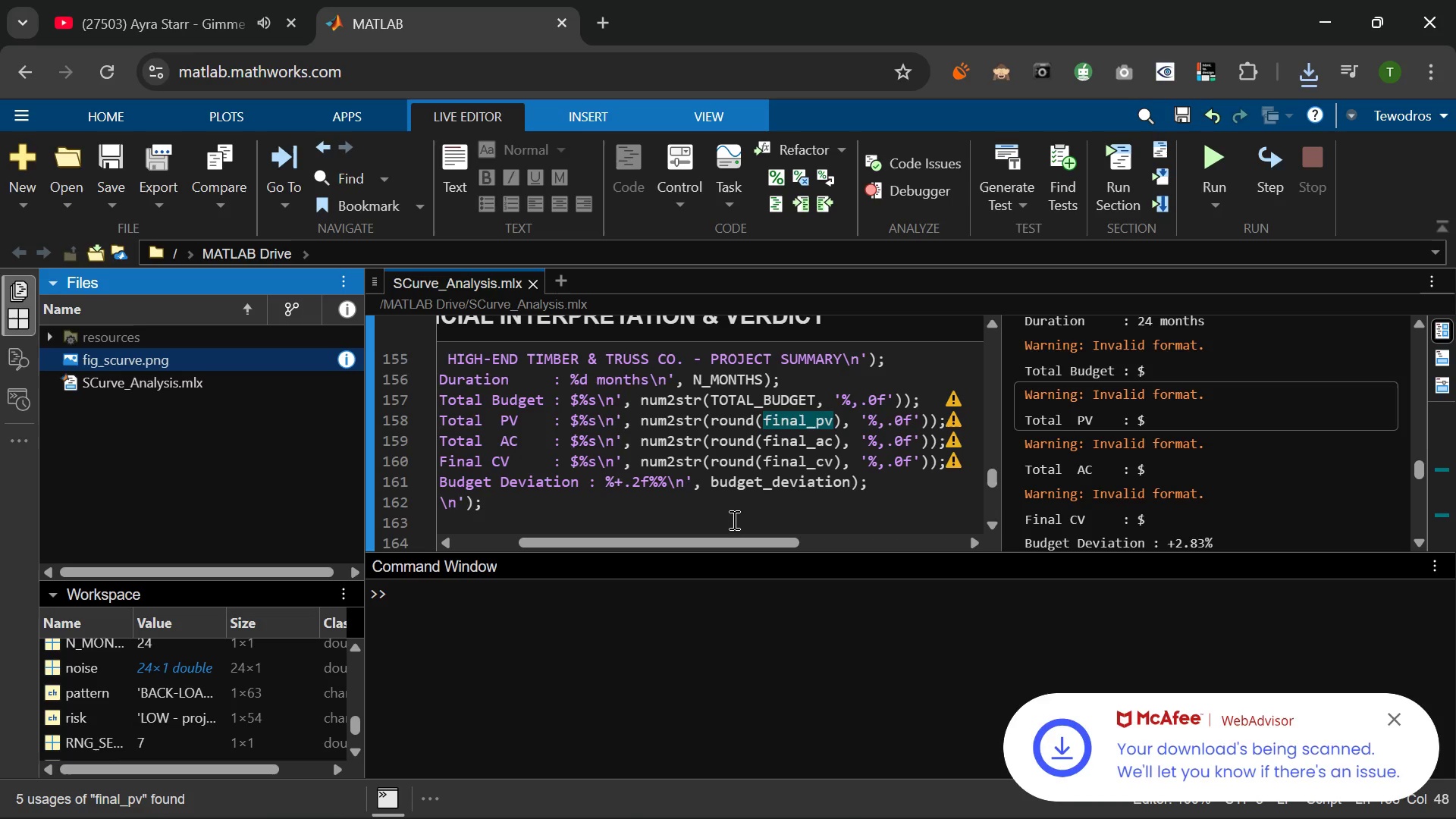 
left_click([173, 199])
 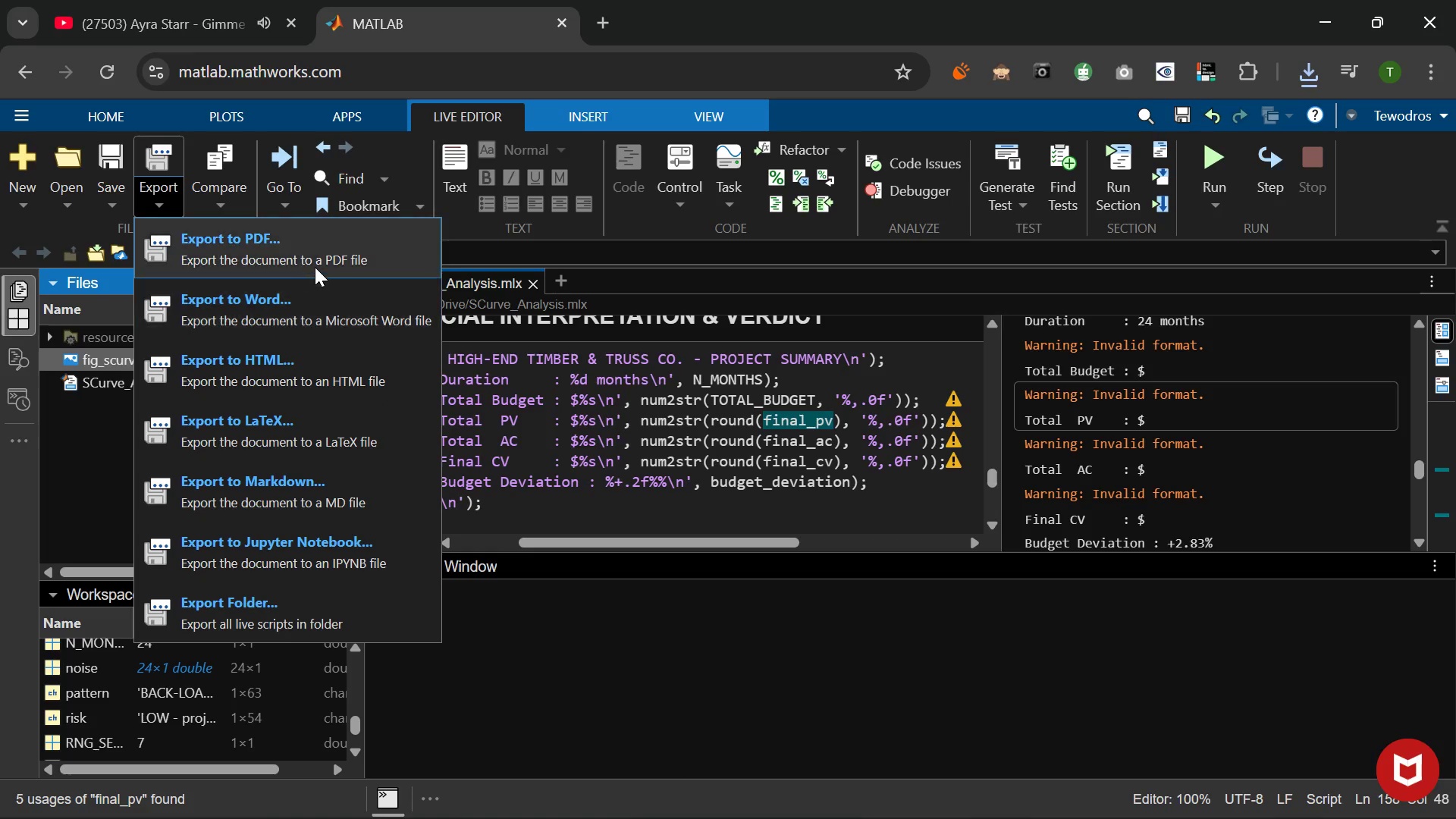 
left_click([317, 255])
 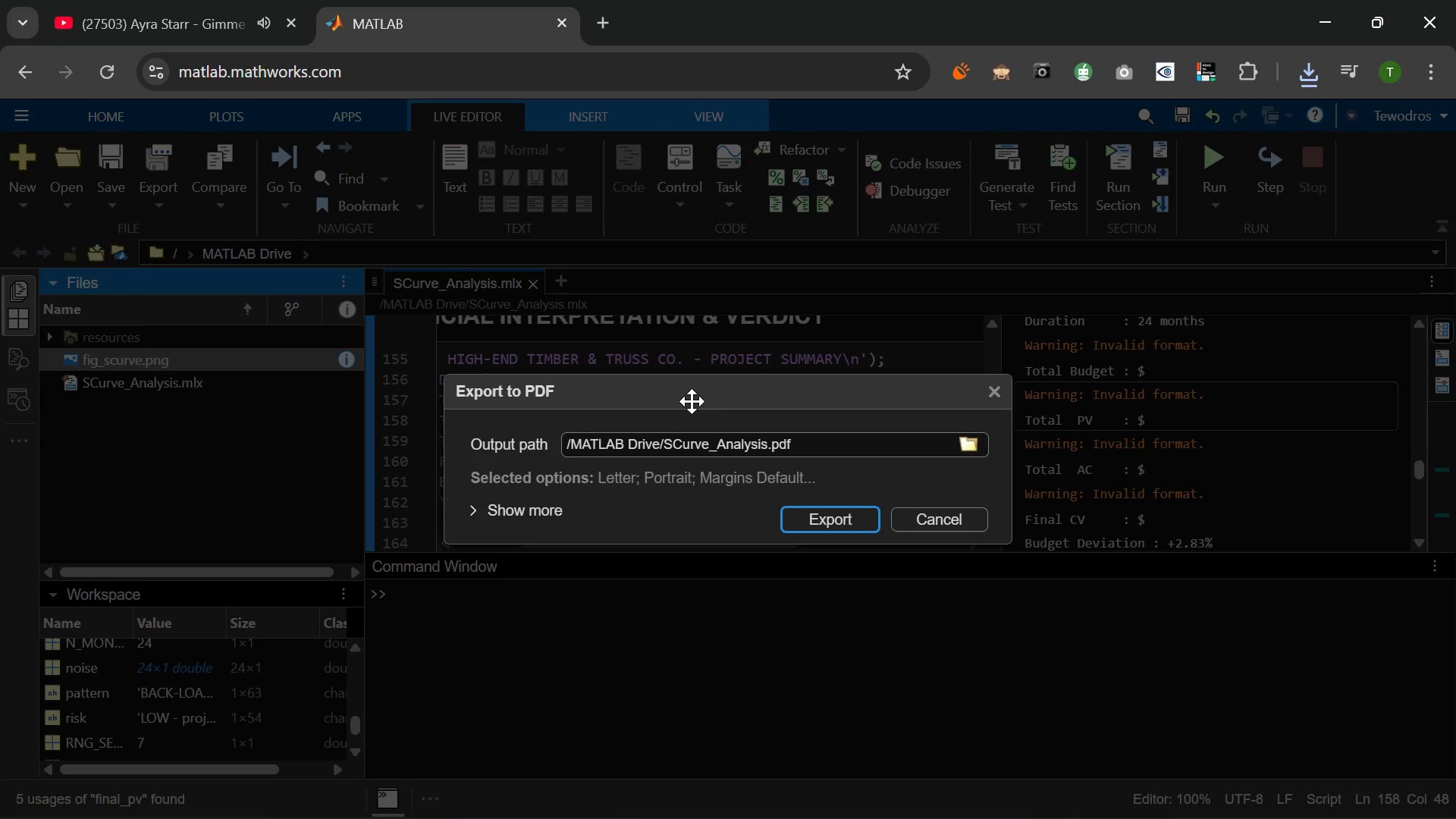 
wait(6.23)
 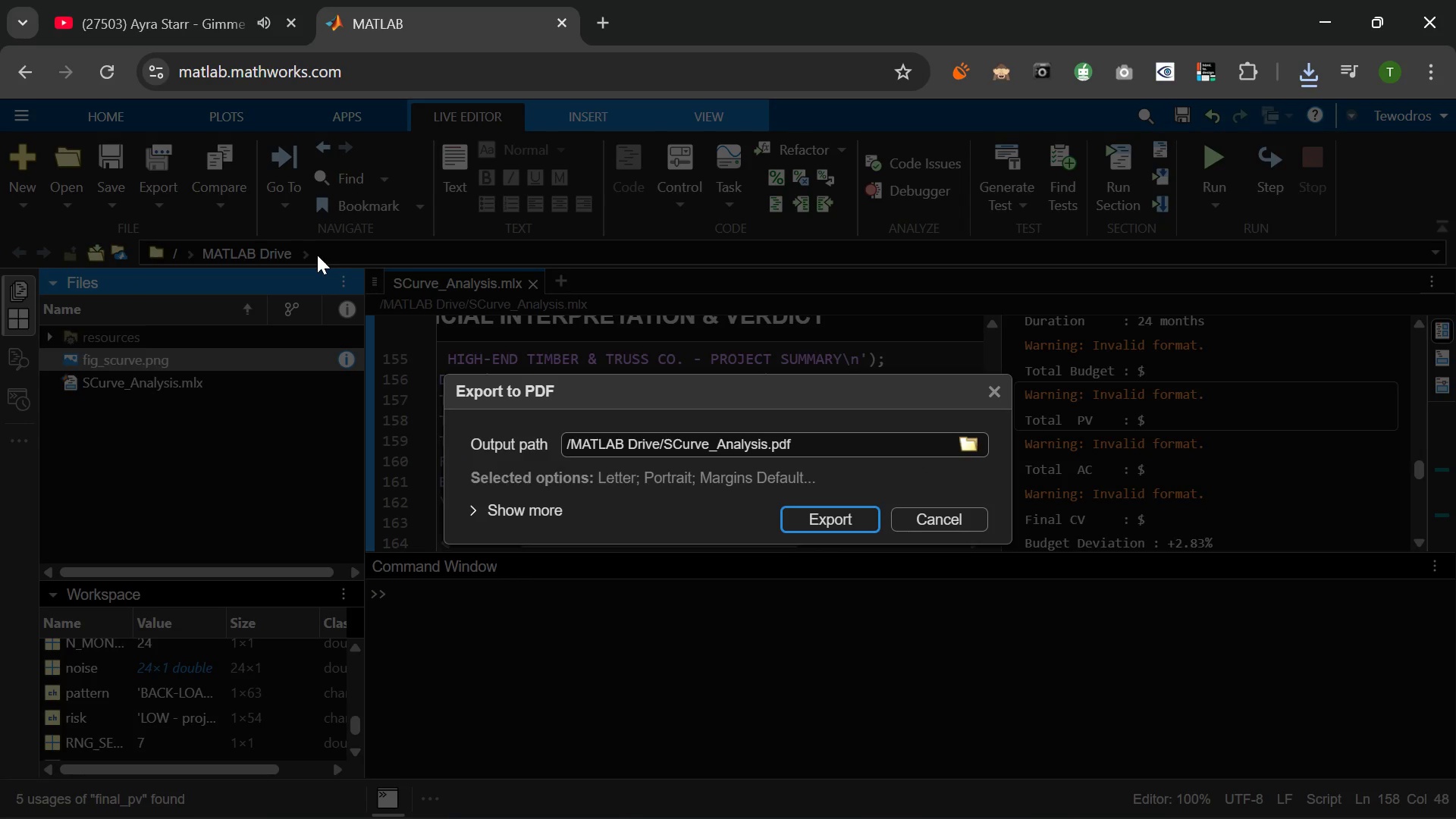 
left_click([839, 511])
 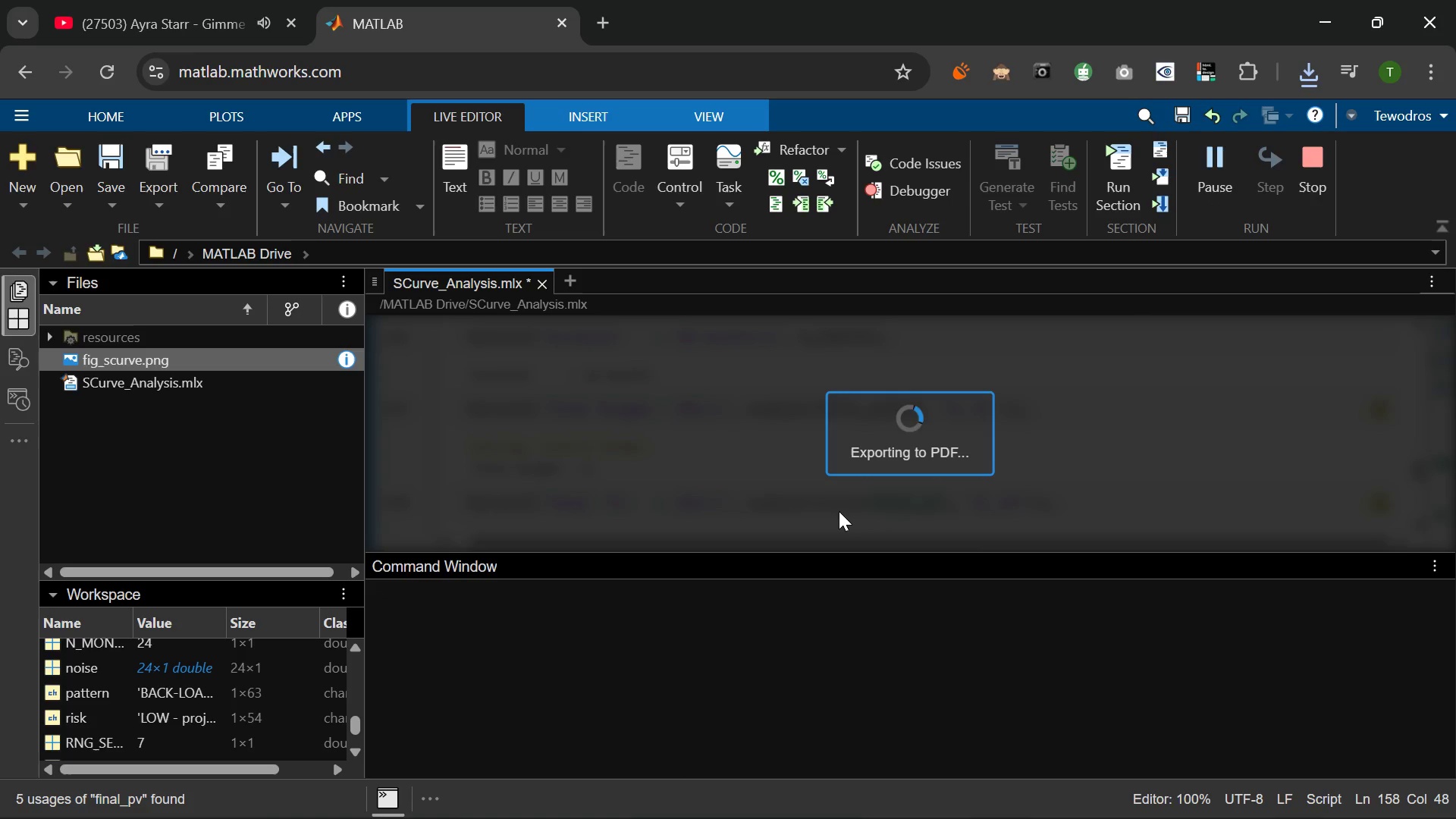 
wait(12.24)
 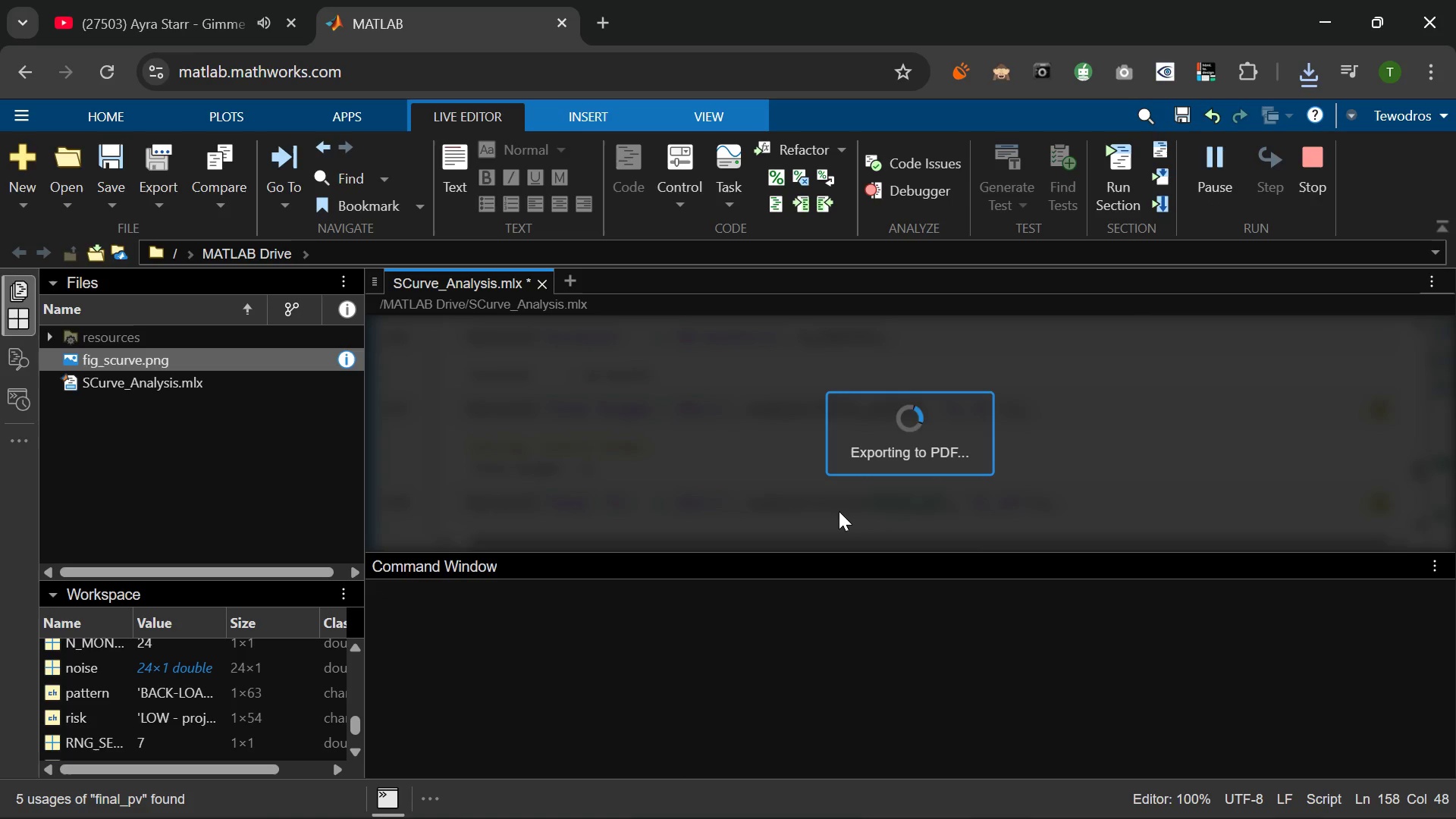 
mouse_move([760, 666])
 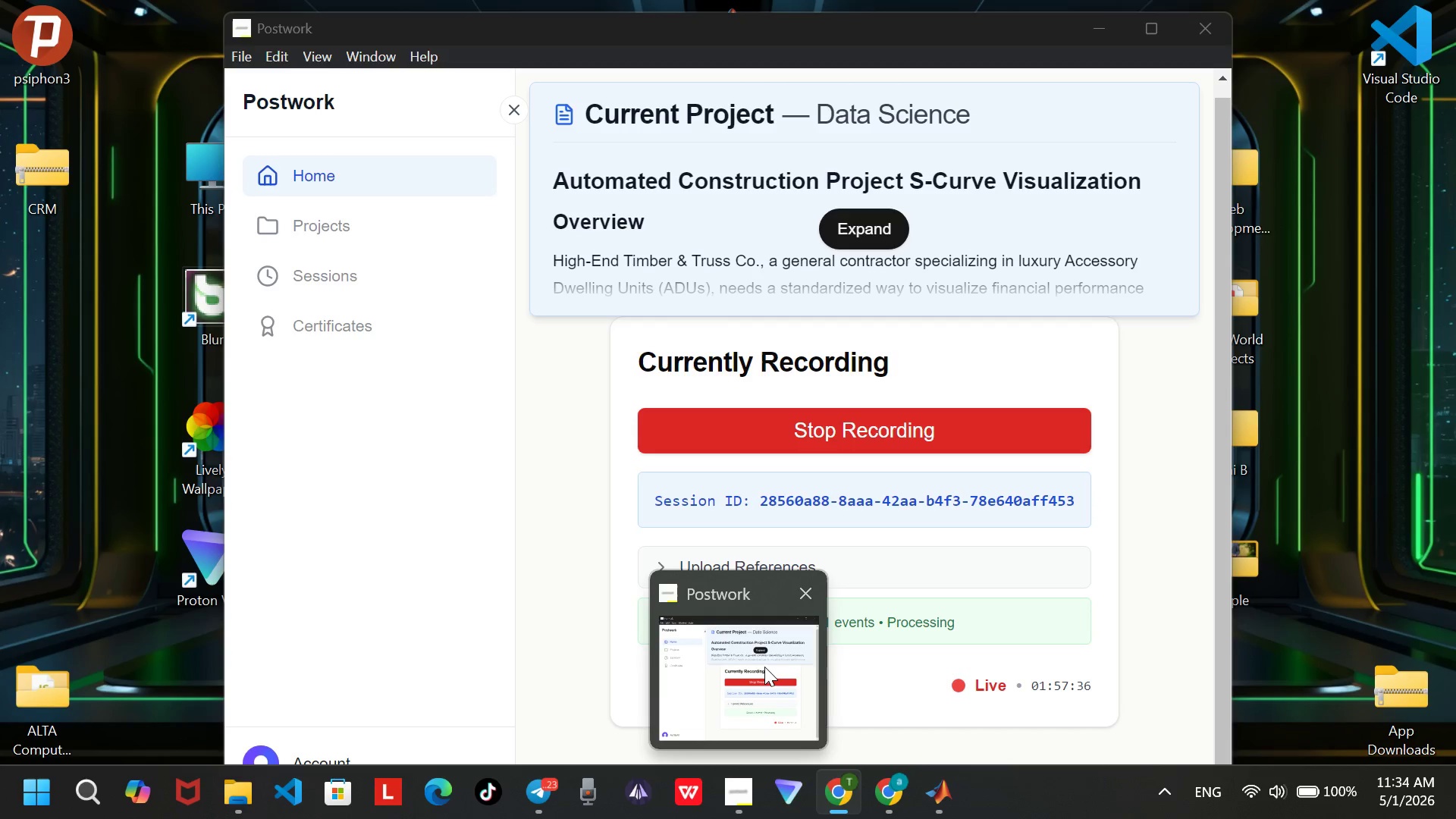 
left_click([764, 668])